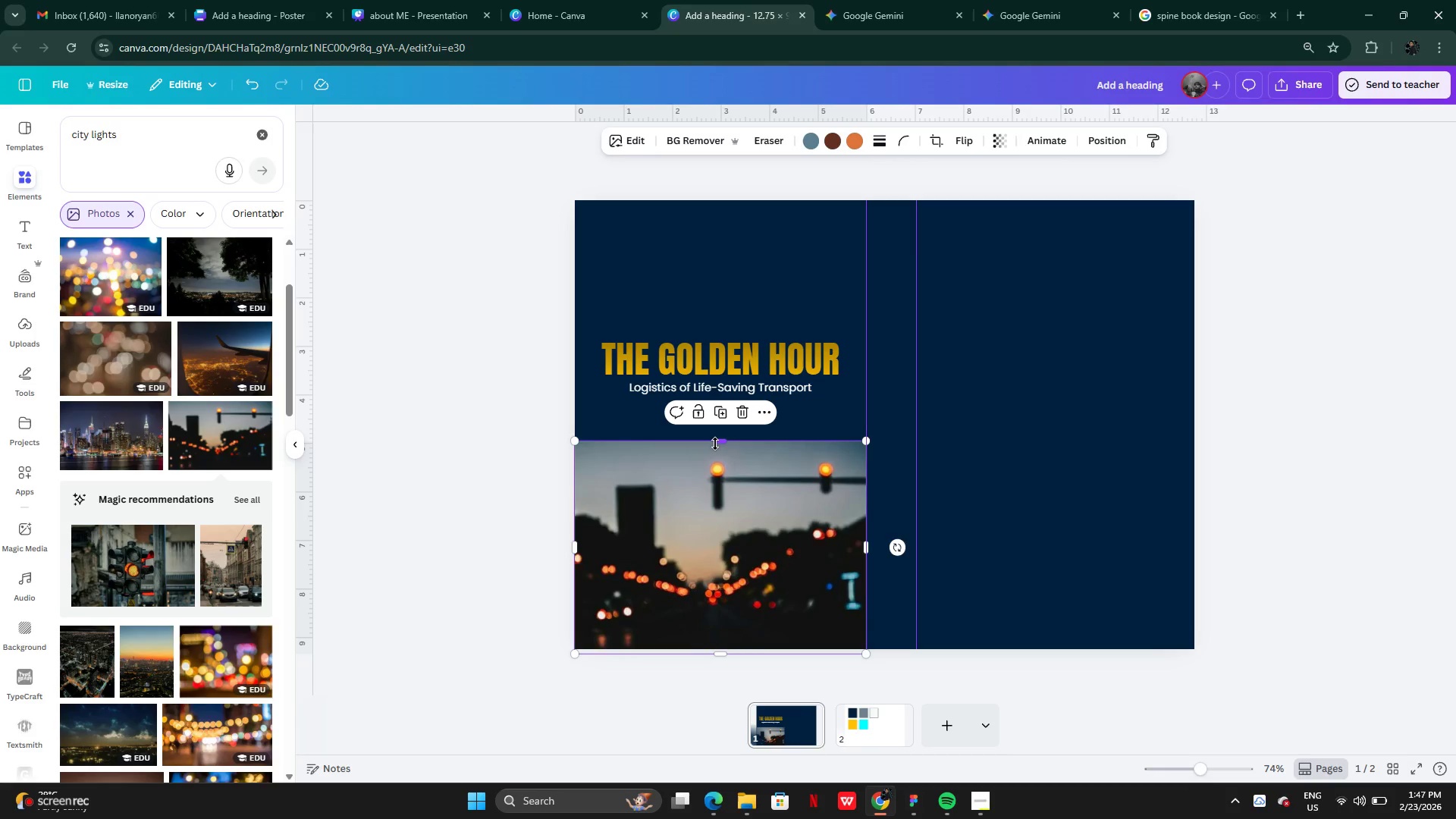 
left_click_drag(start_coordinate=[715, 443], to_coordinate=[723, 454])
 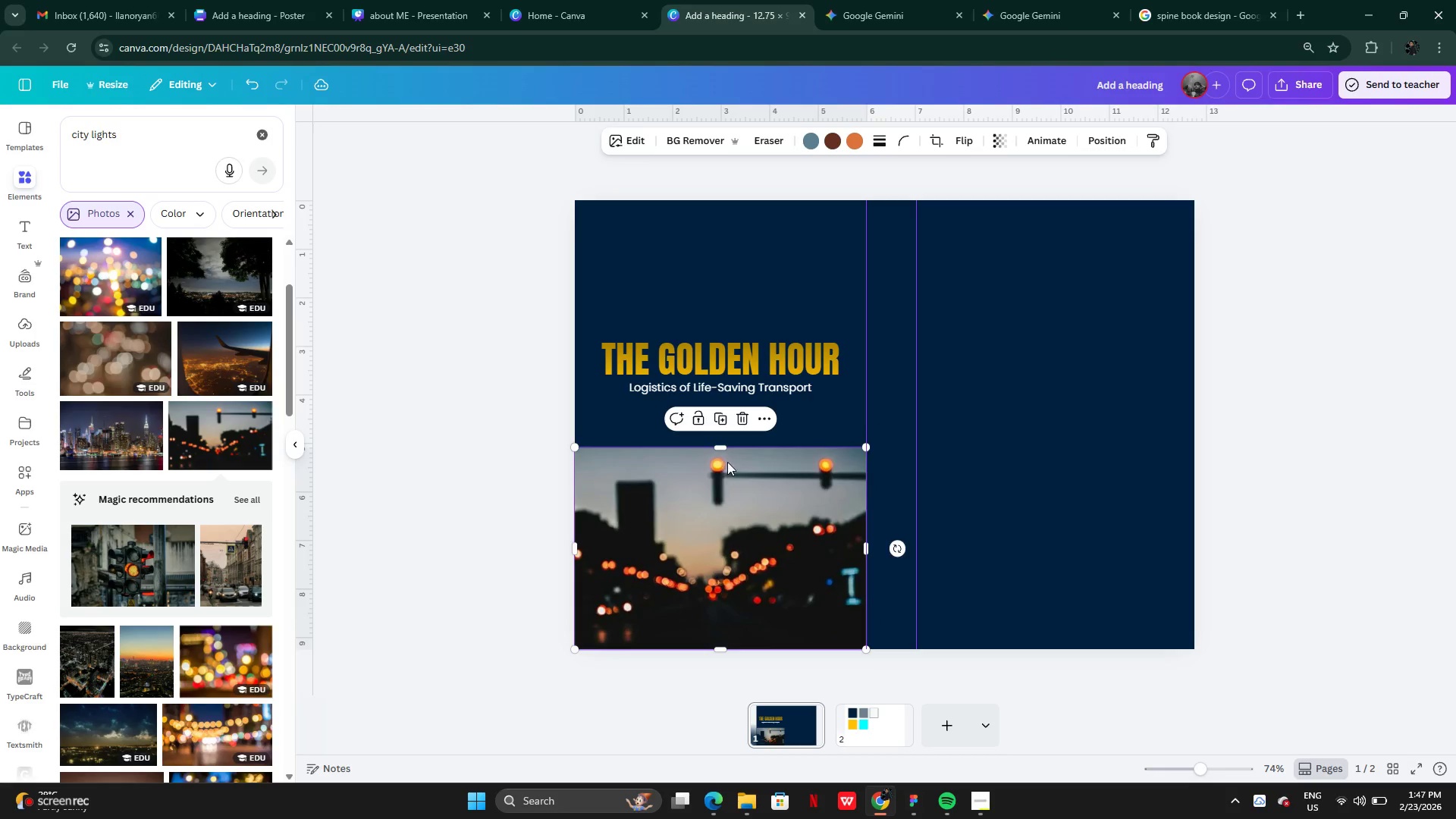 
left_click([469, 452])
 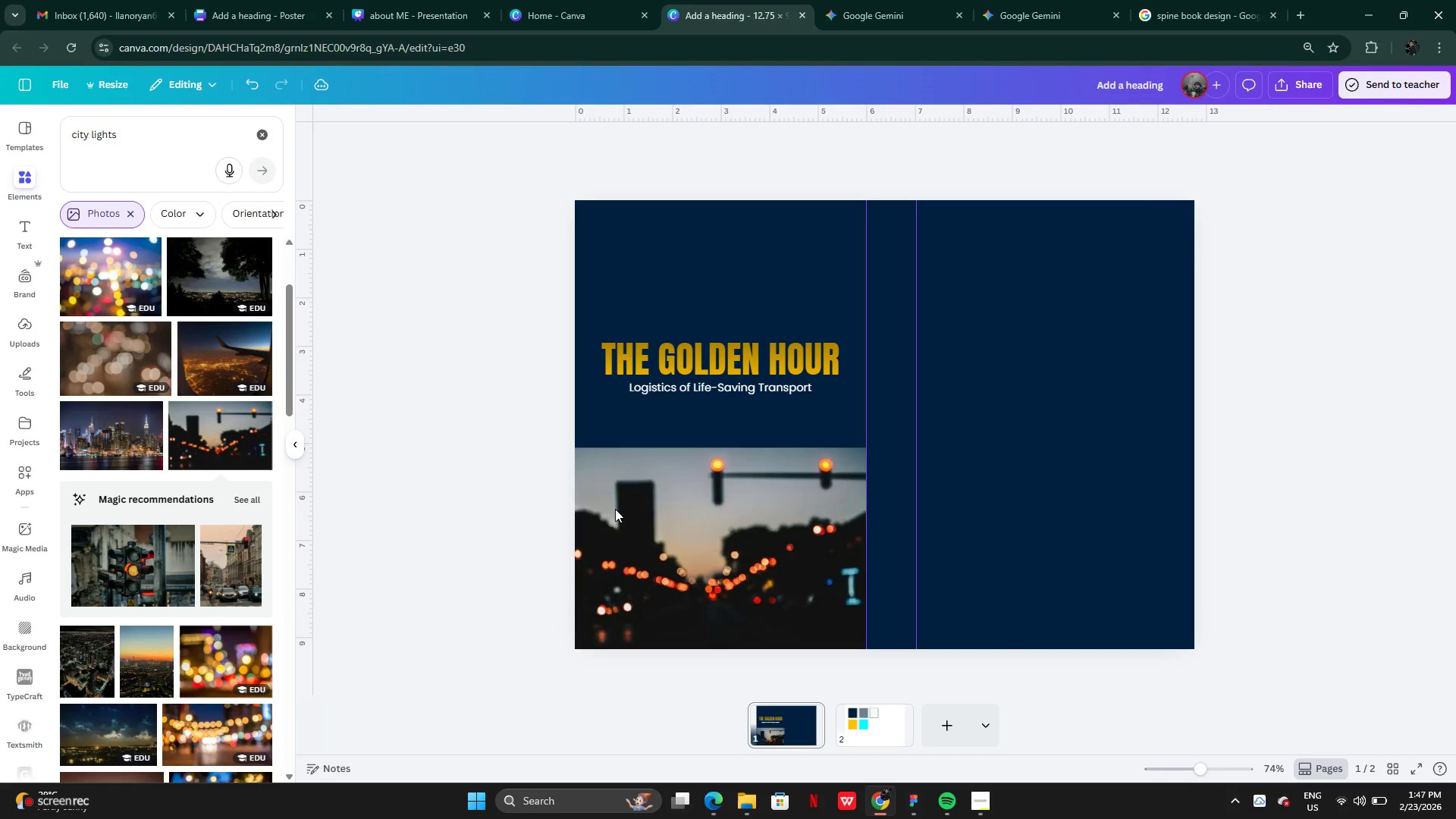 
left_click([670, 522])
 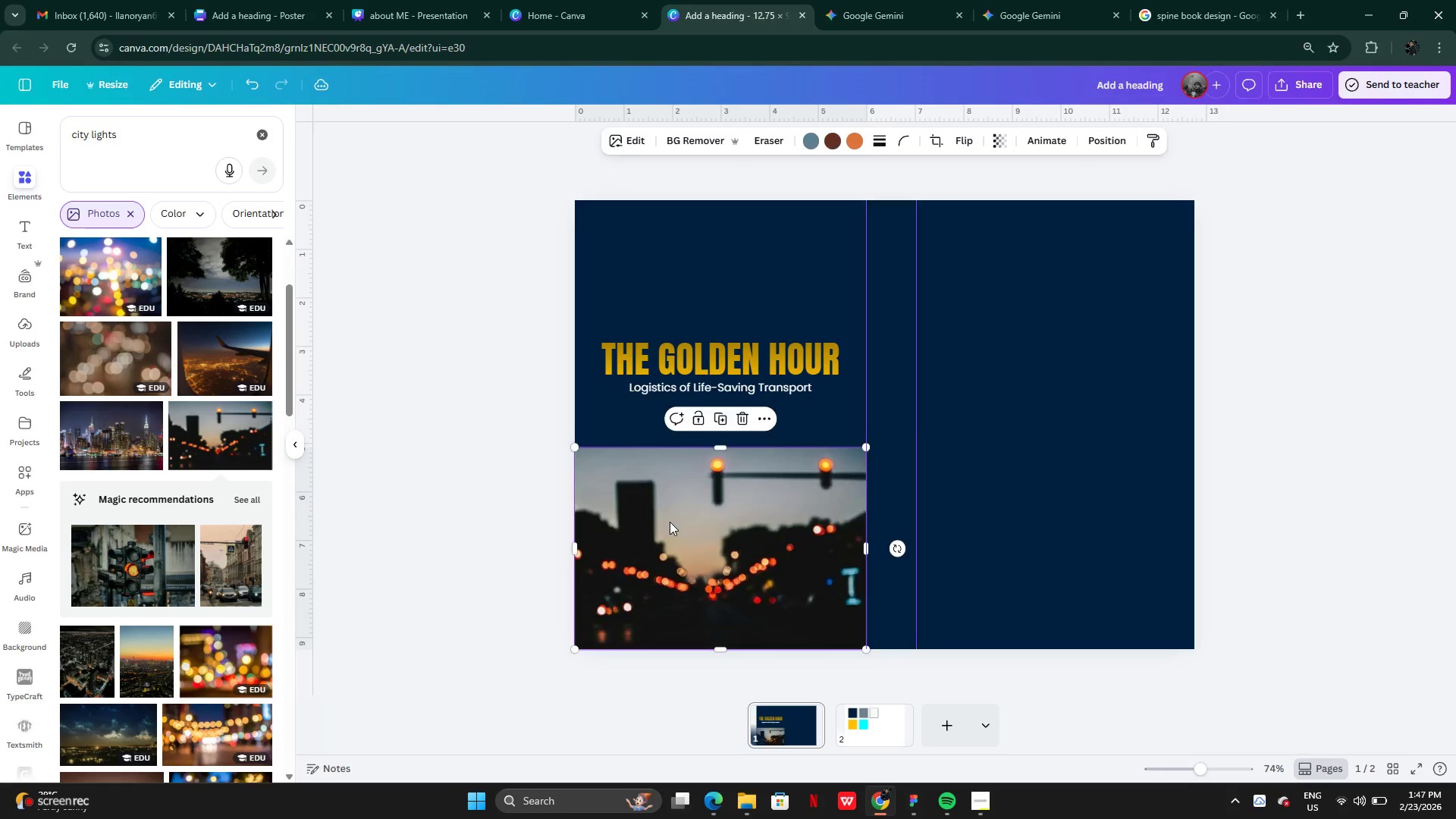 
key(Backspace)
 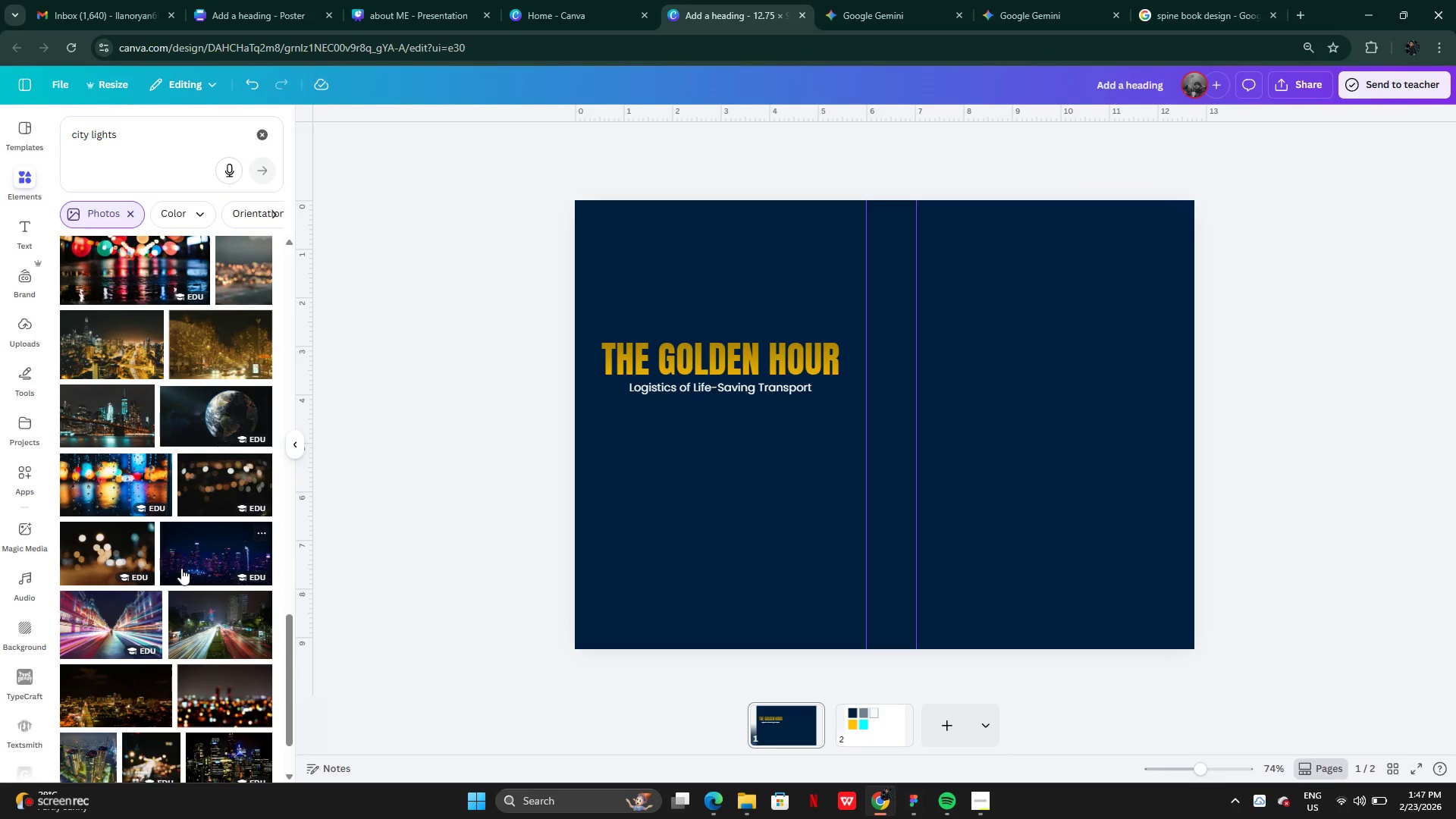 
wait(18.89)
 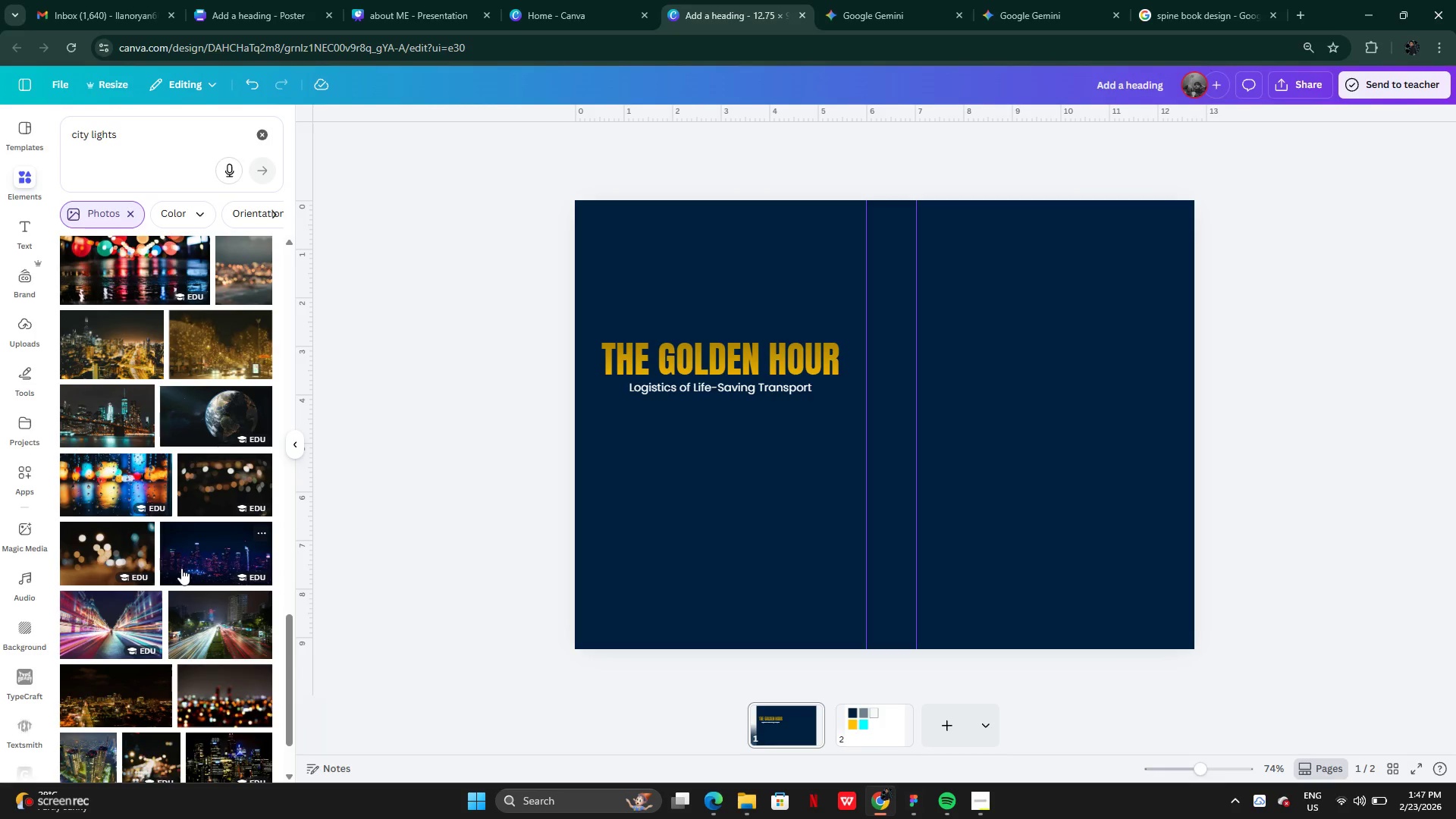 
left_click([835, 8])
 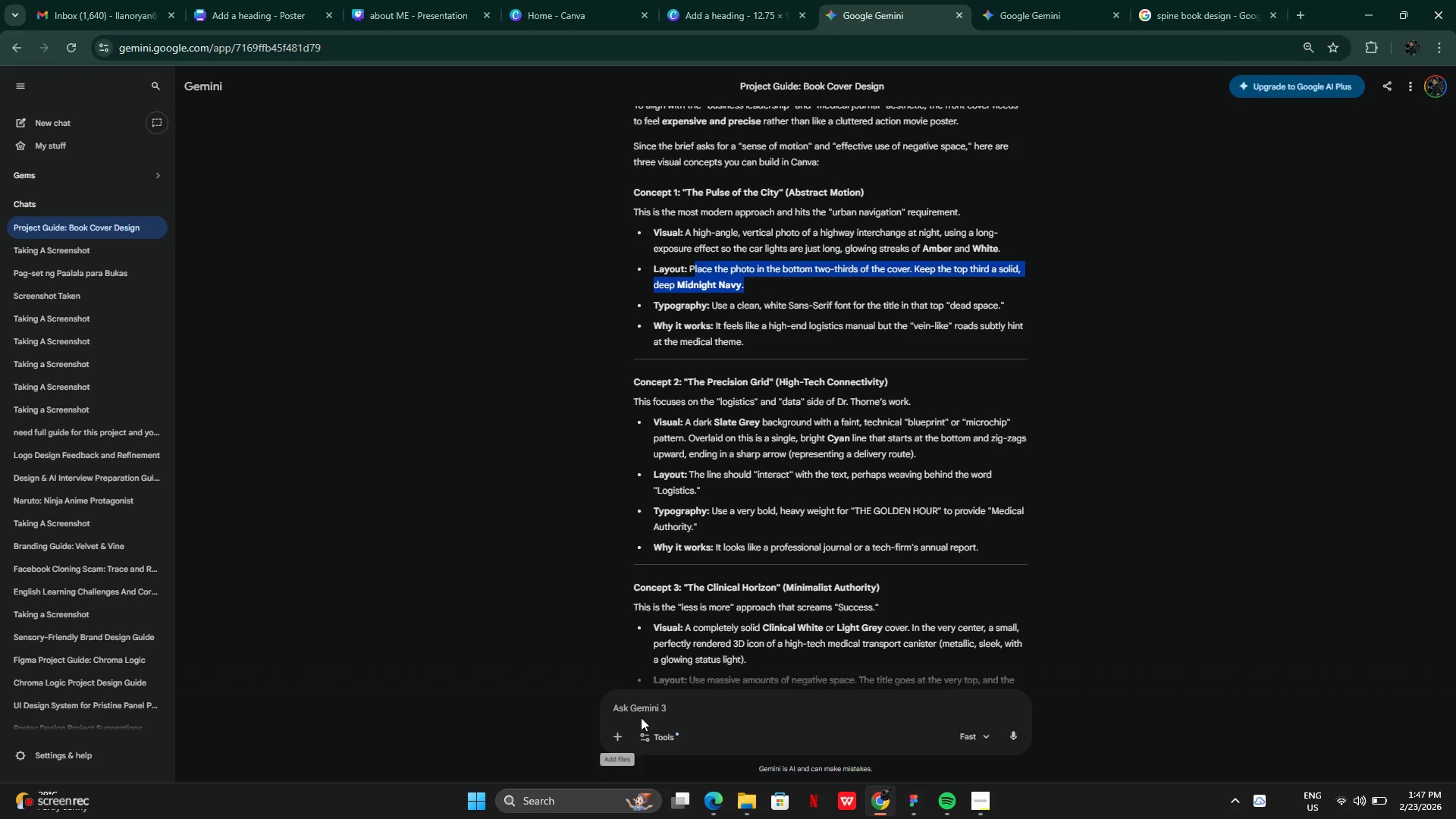 
left_click([646, 707])
 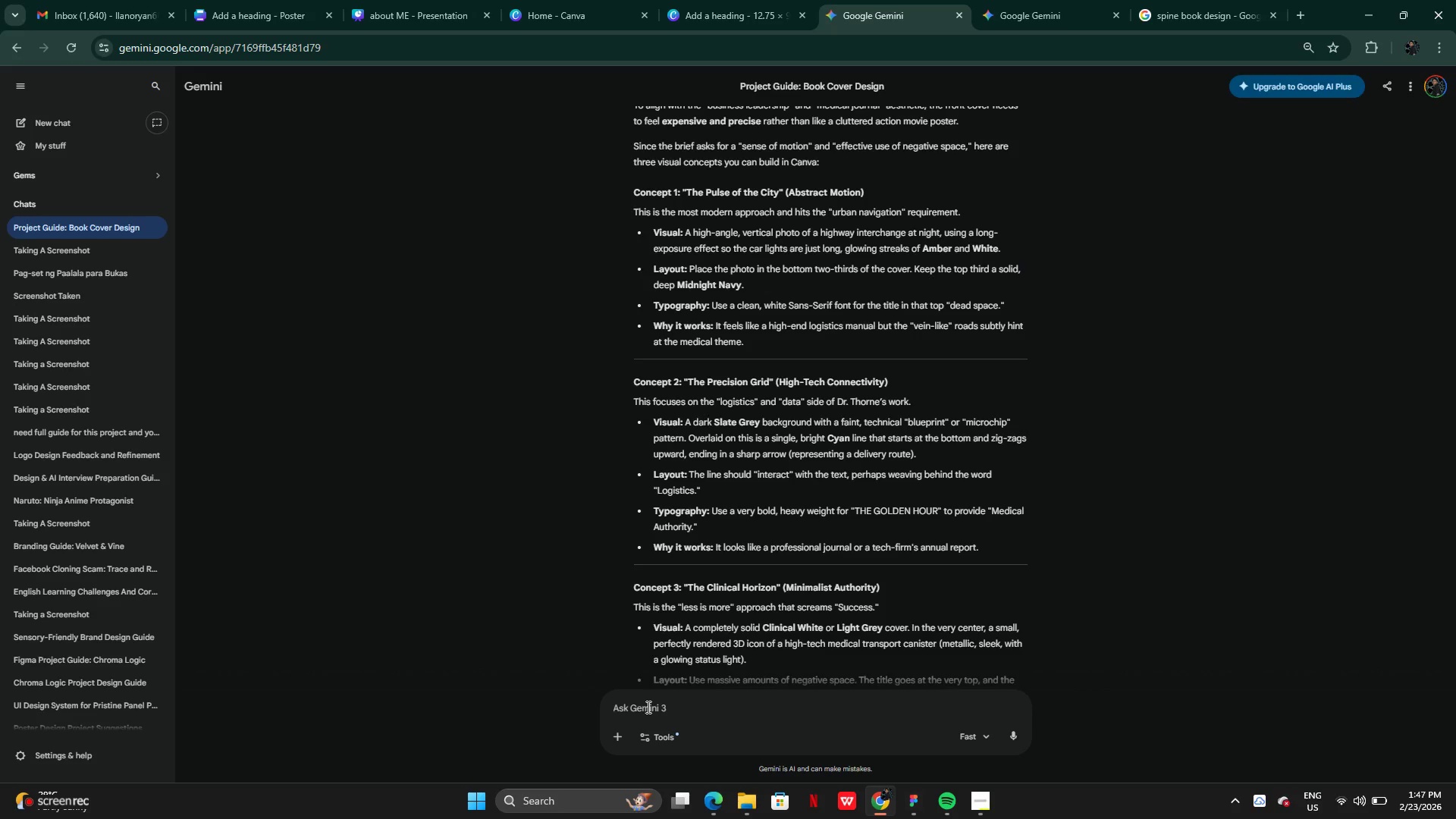 
type(can you generatethe wg)
key(Backspace)
type(hole visual of the book for referece)
 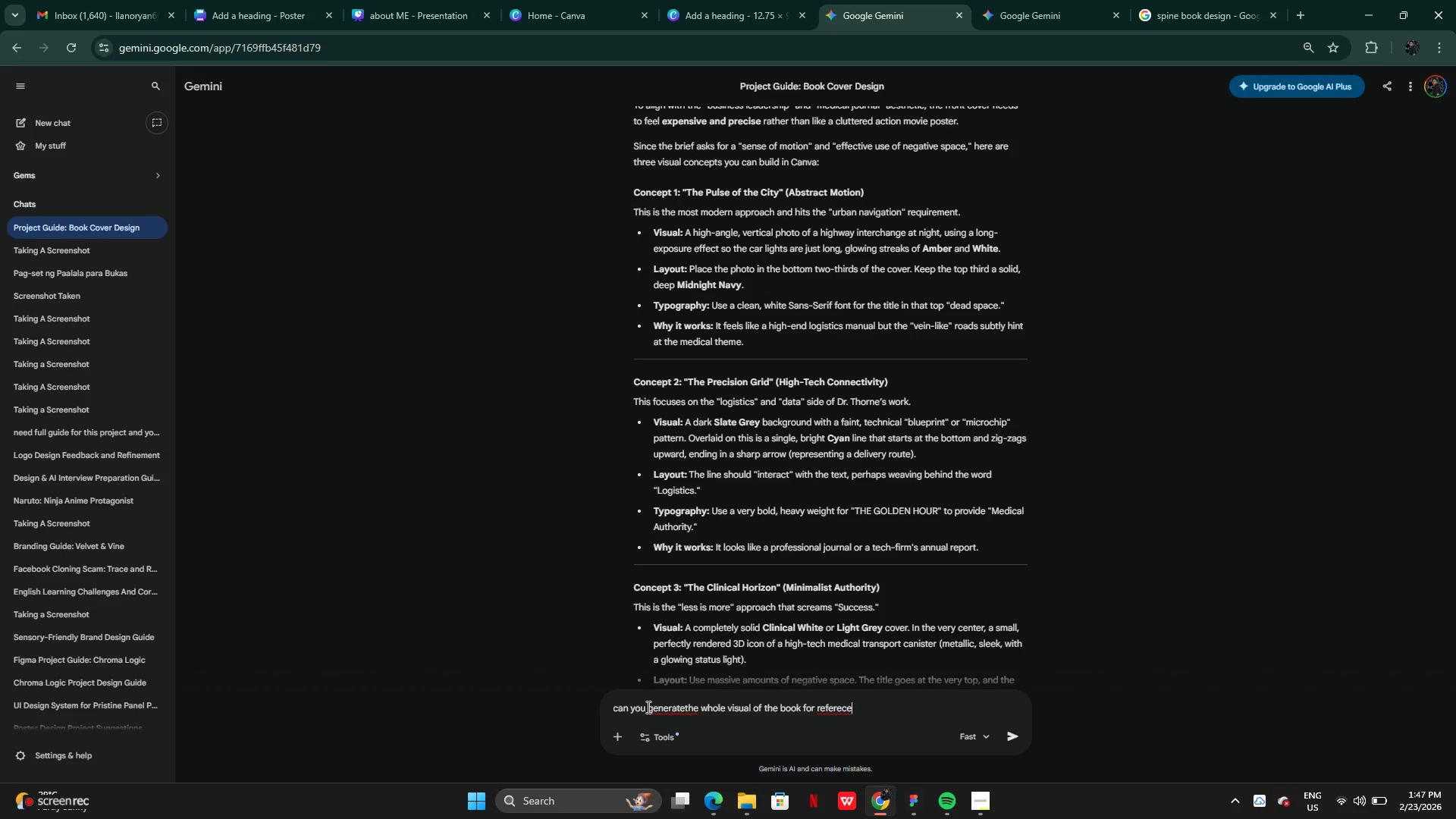 
key(Enter)
 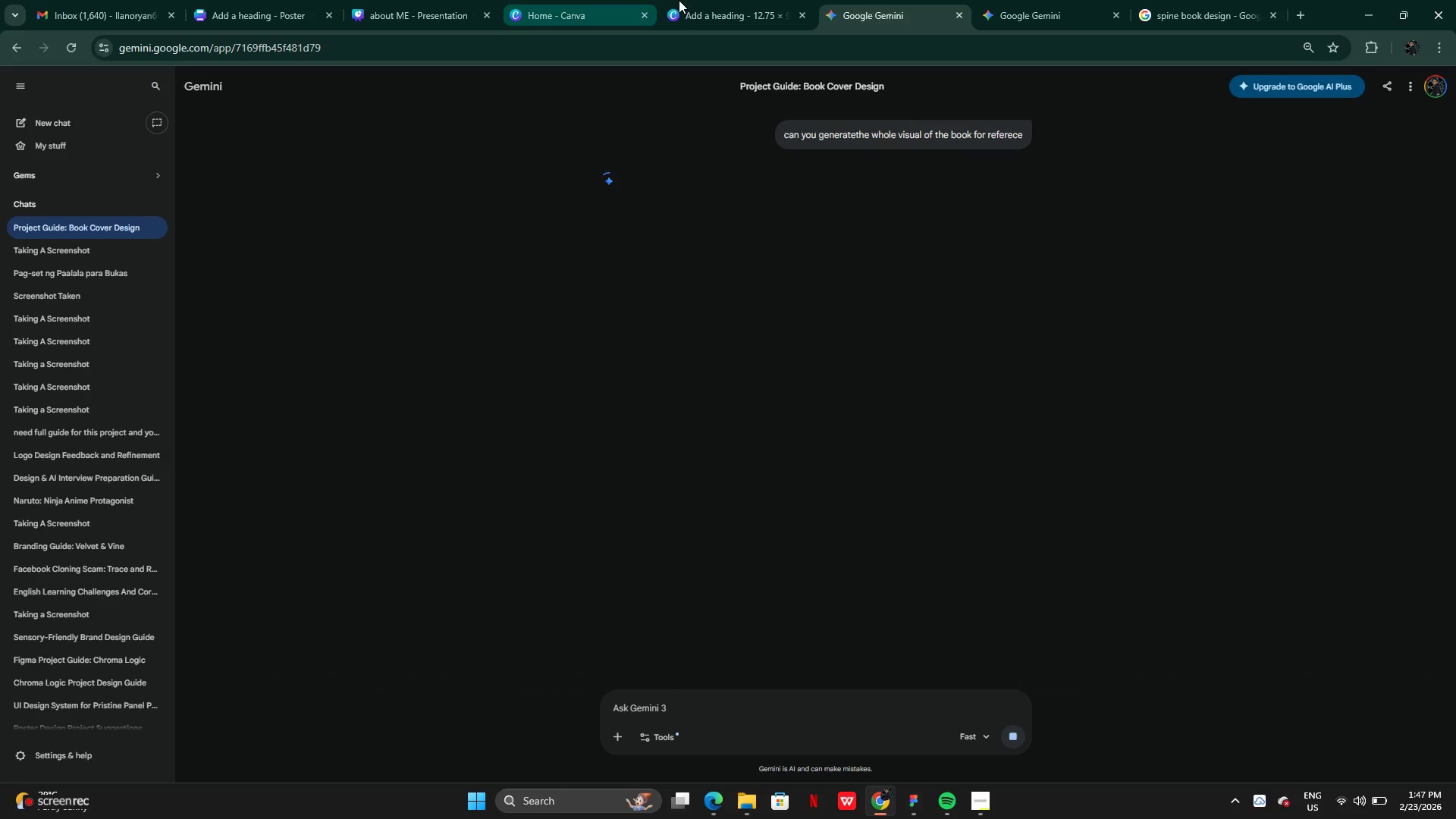 
left_click([748, 0])
 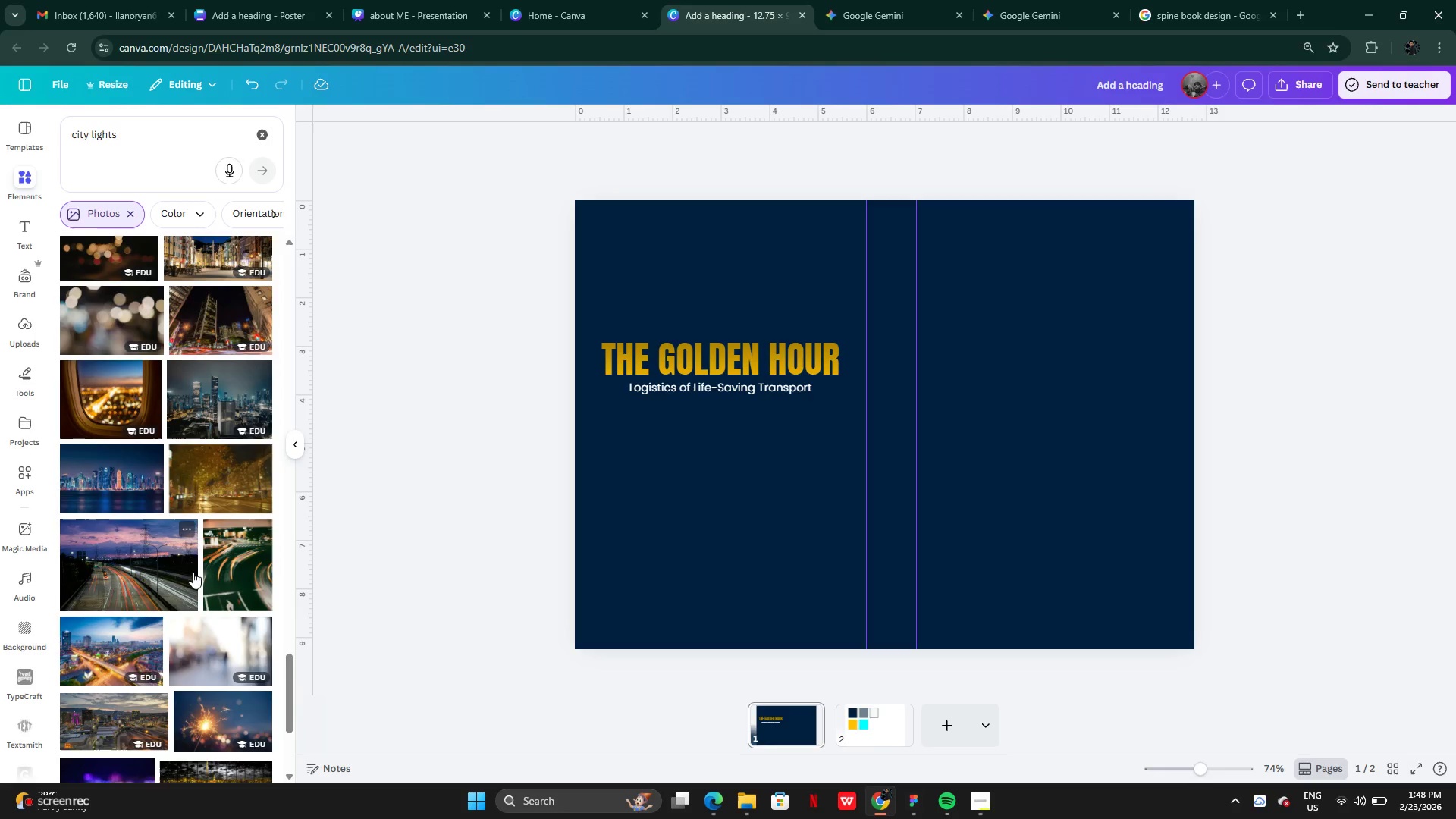 
left_click([111, 476])
 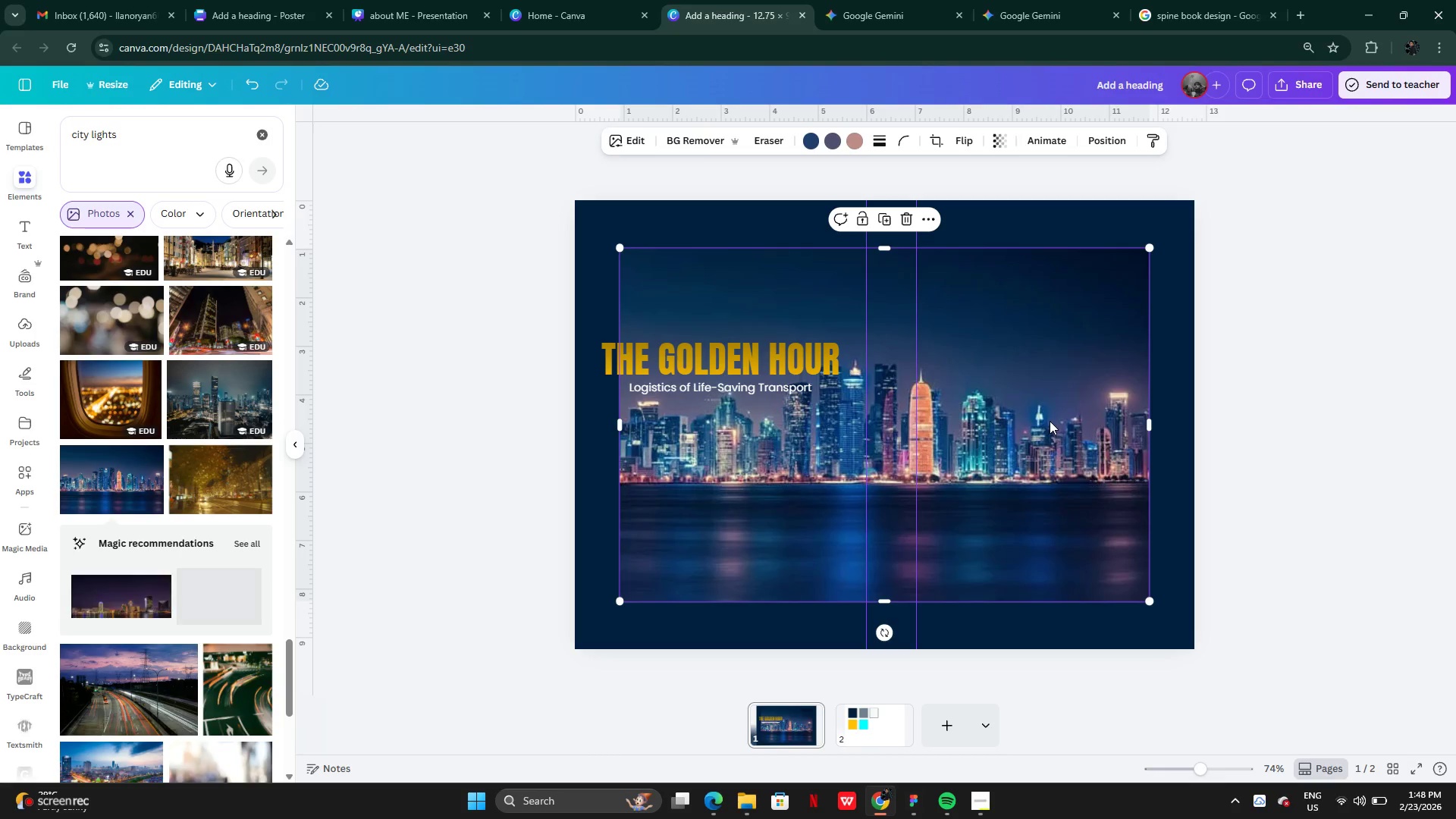 
left_click_drag(start_coordinate=[1050, 421], to_coordinate=[1003, 467])
 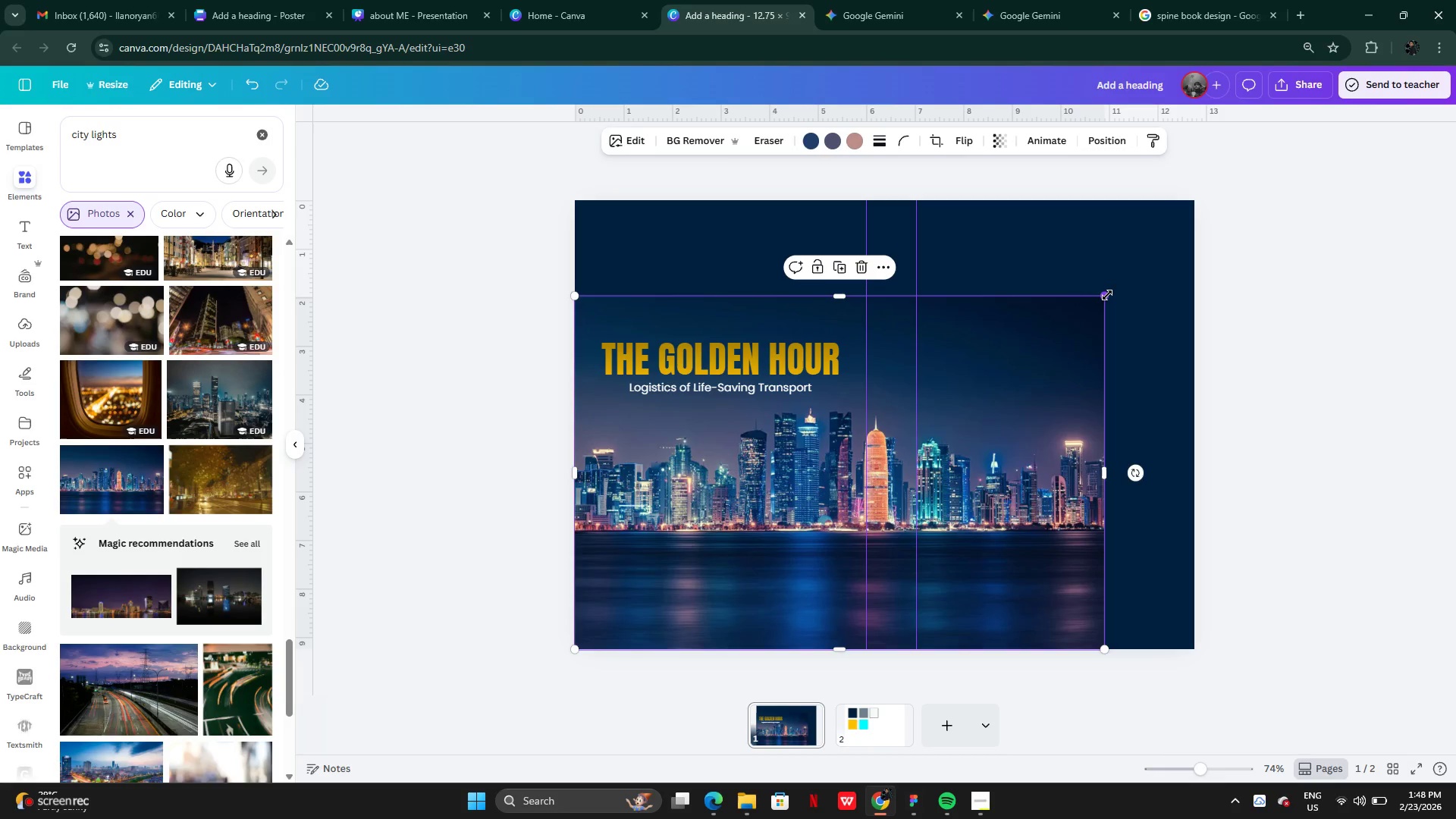 
left_click_drag(start_coordinate=[1107, 295], to_coordinate=[830, 399])
 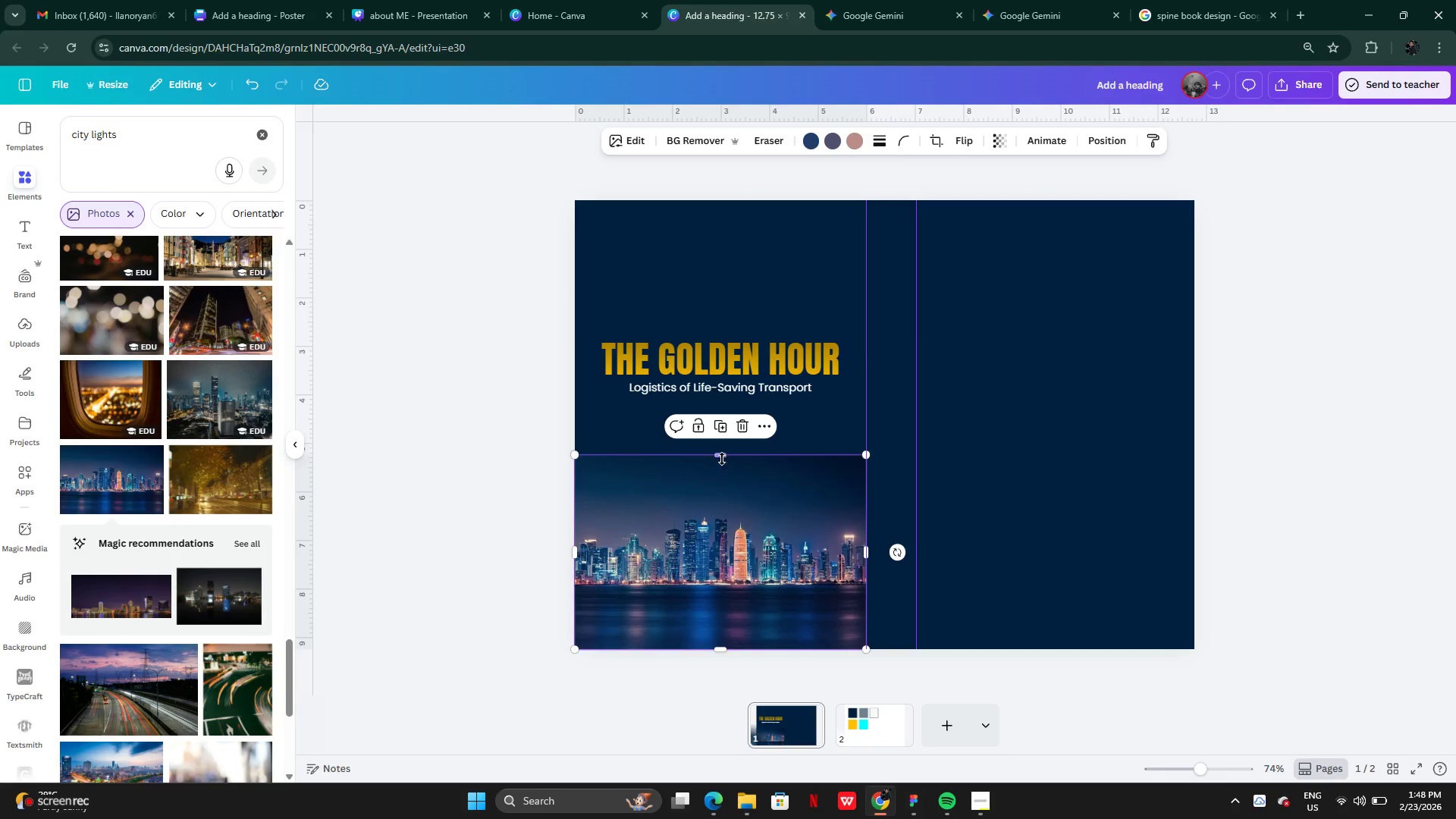 
left_click_drag(start_coordinate=[721, 457], to_coordinate=[737, 414])
 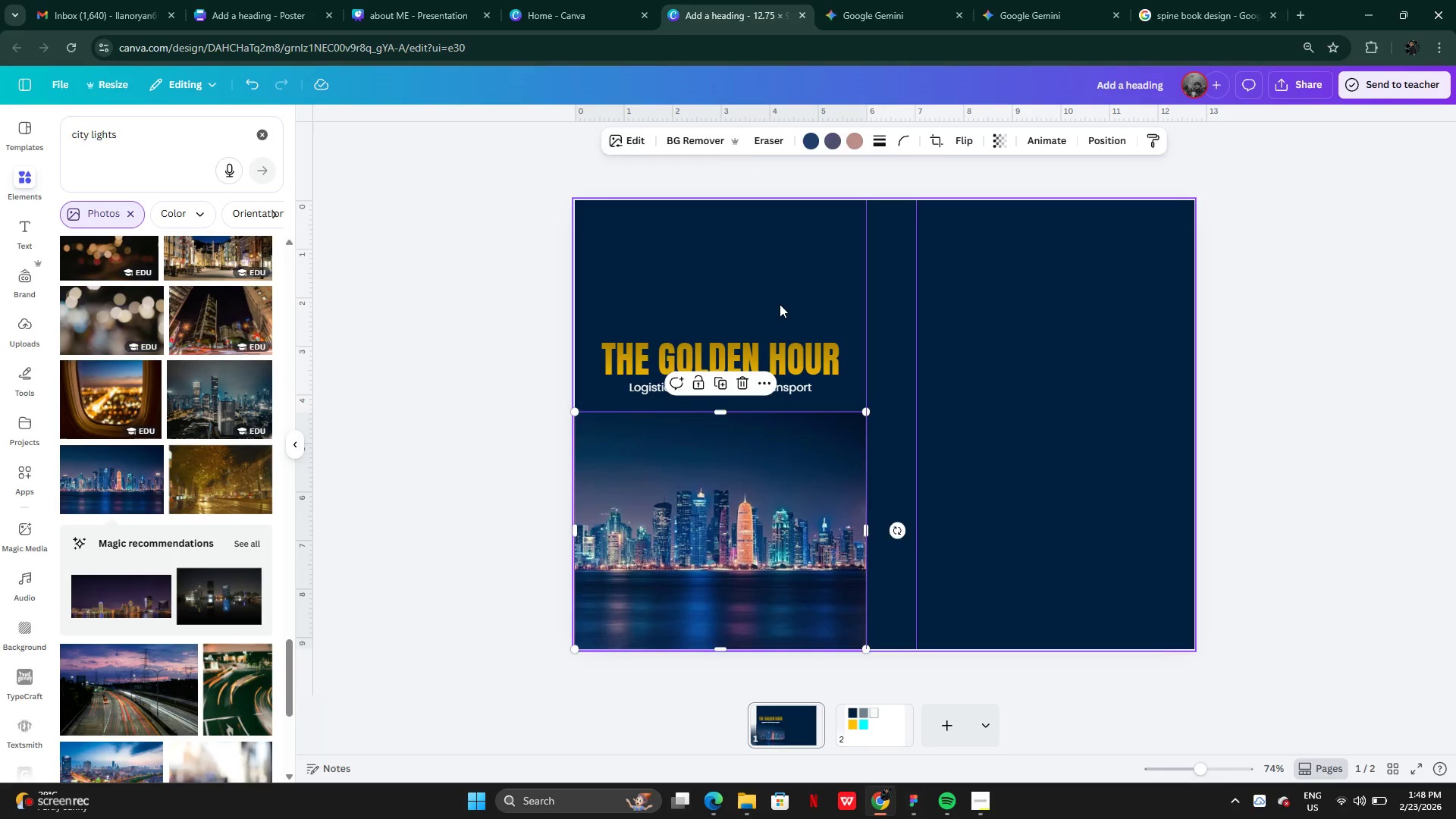 
left_click([780, 304])
 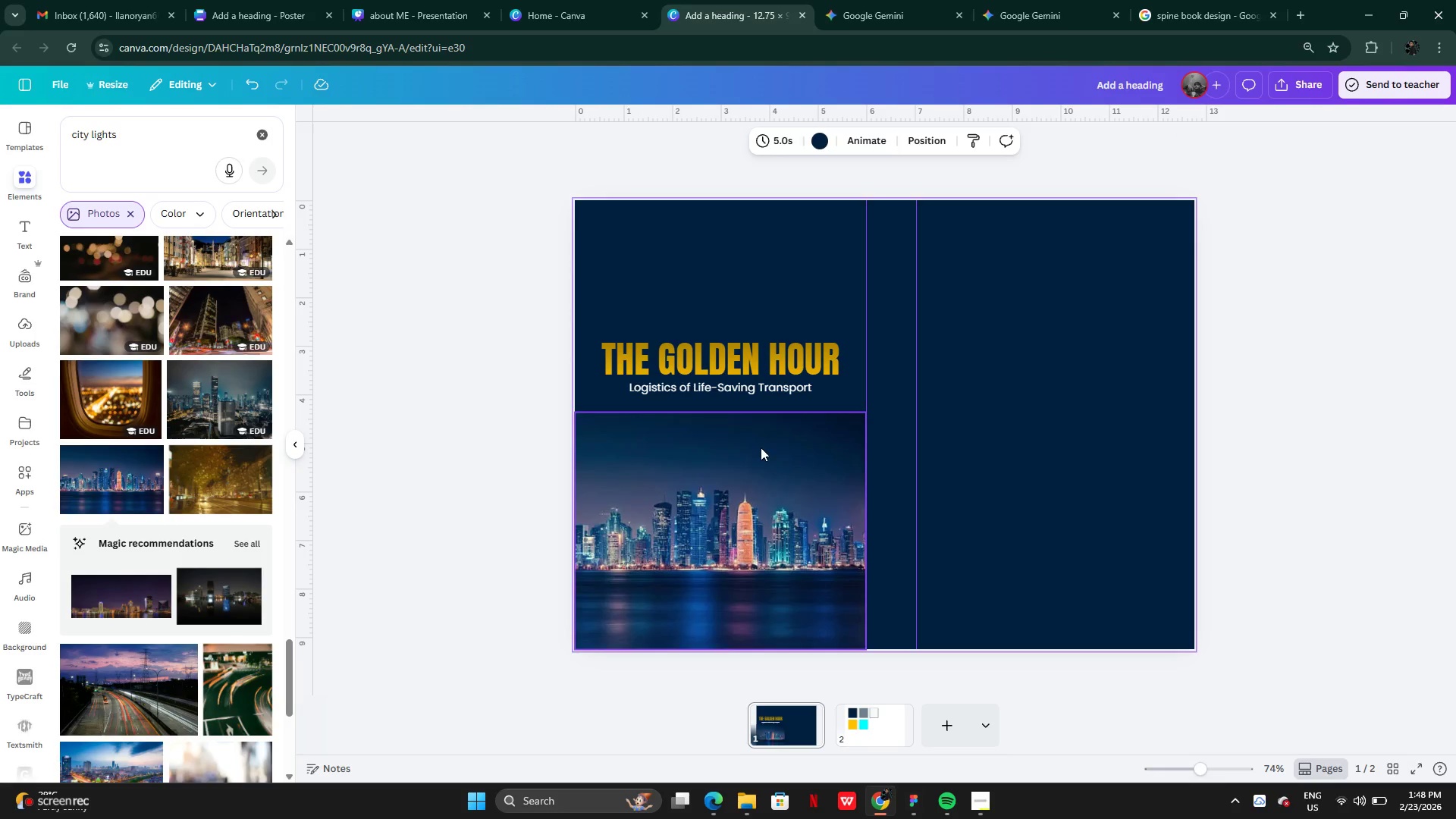 
left_click([757, 442])
 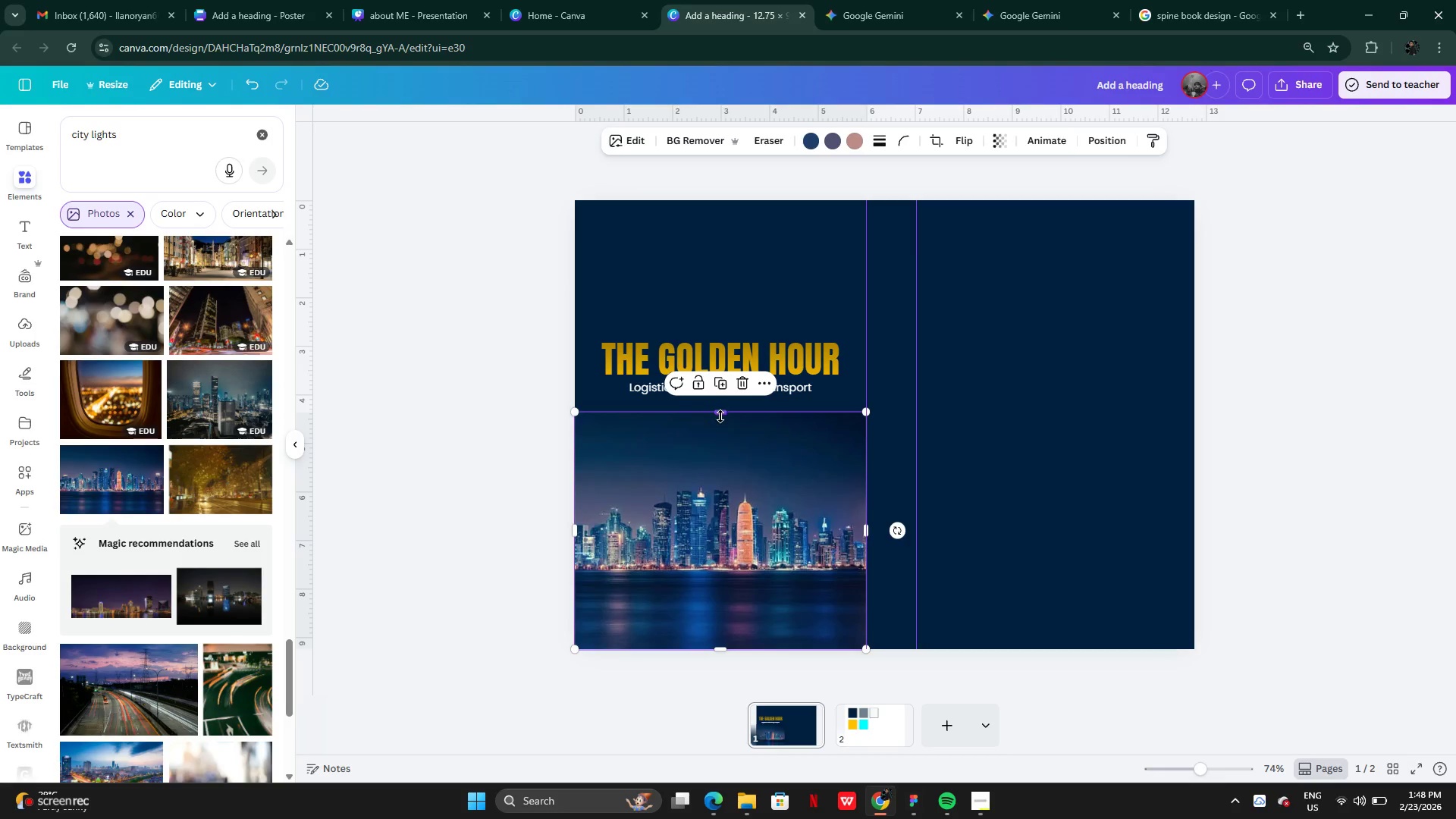 
left_click_drag(start_coordinate=[720, 416], to_coordinate=[722, 426])
 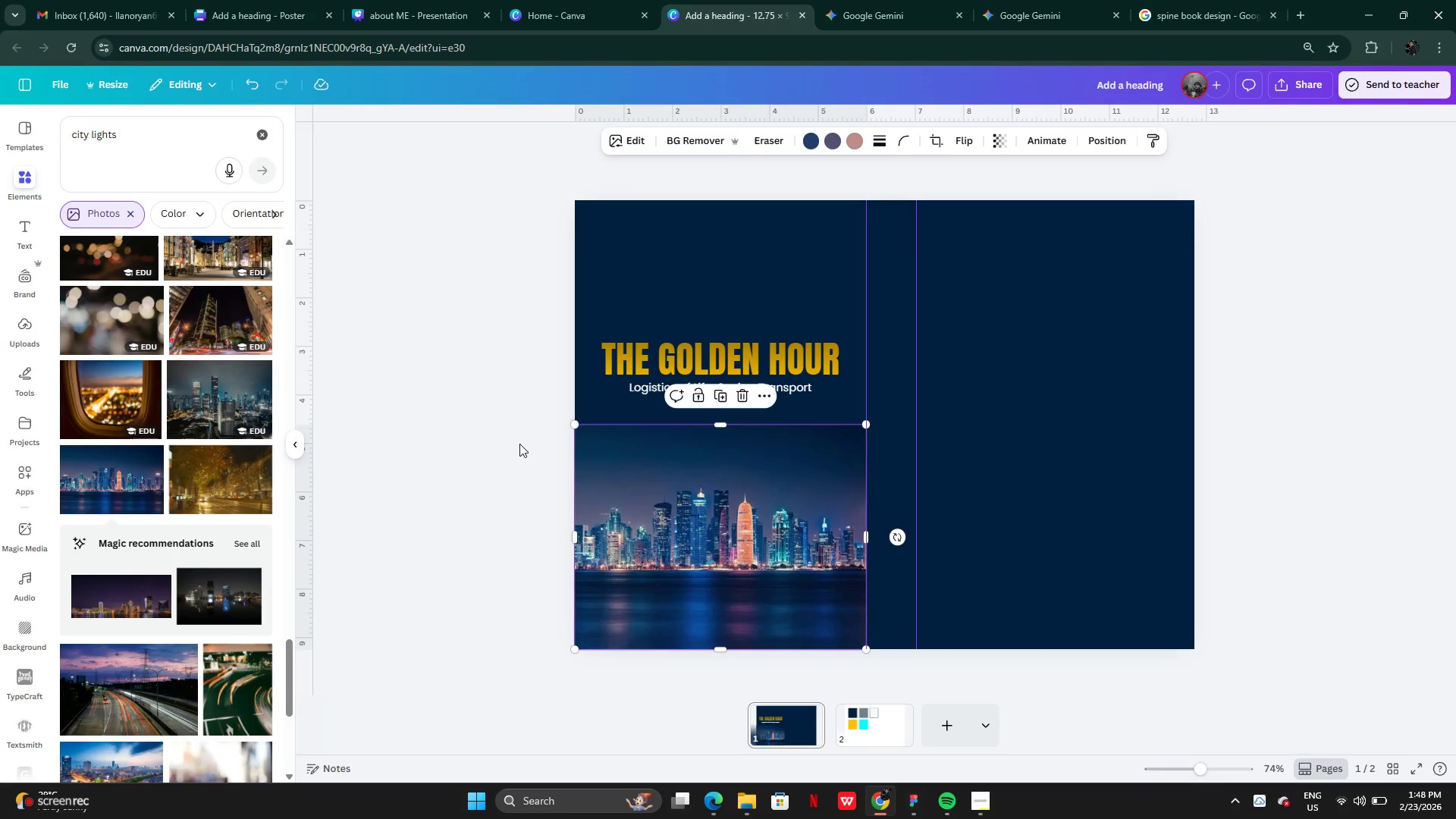 
left_click([519, 444])
 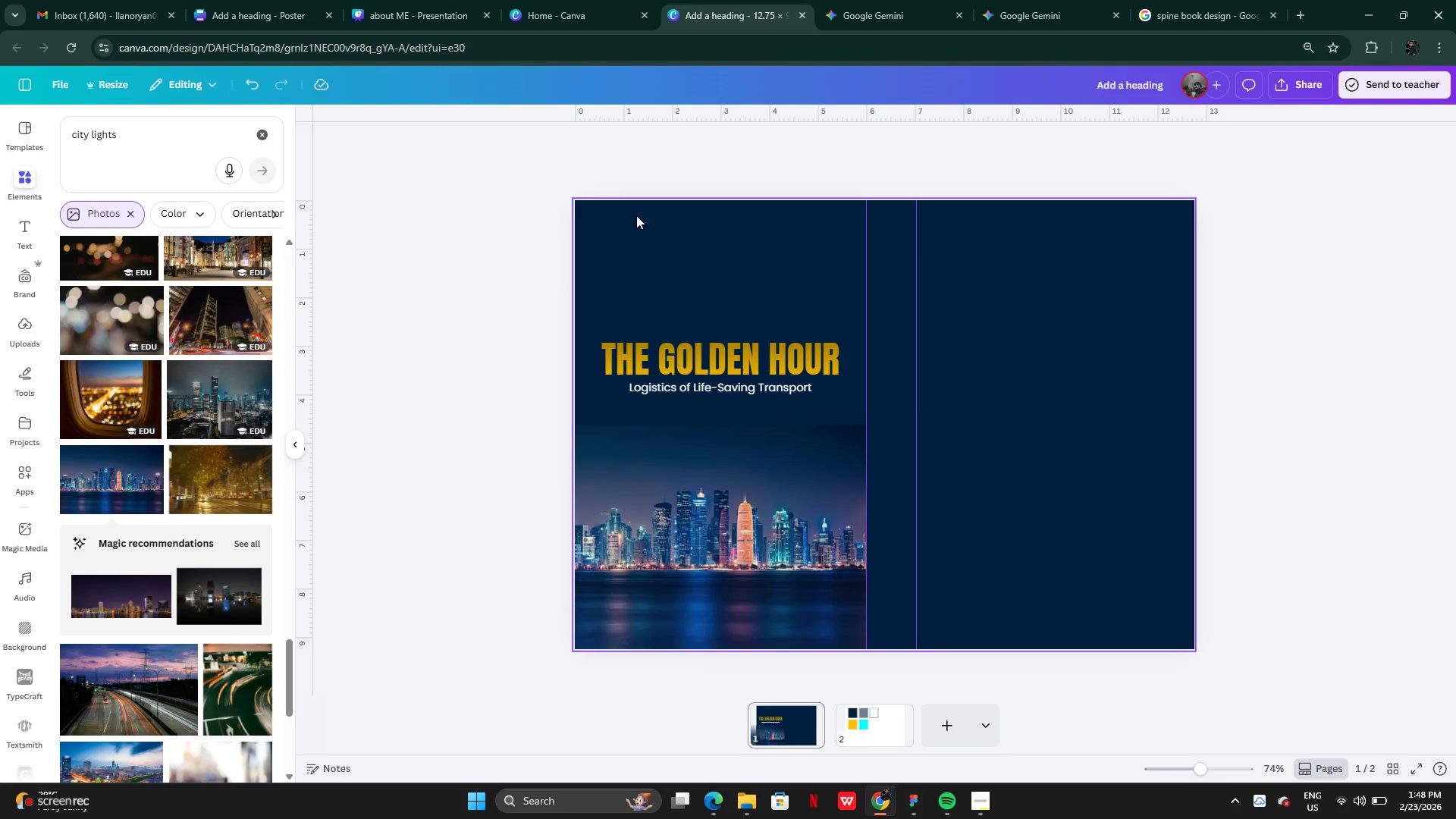 
left_click([842, 14])
 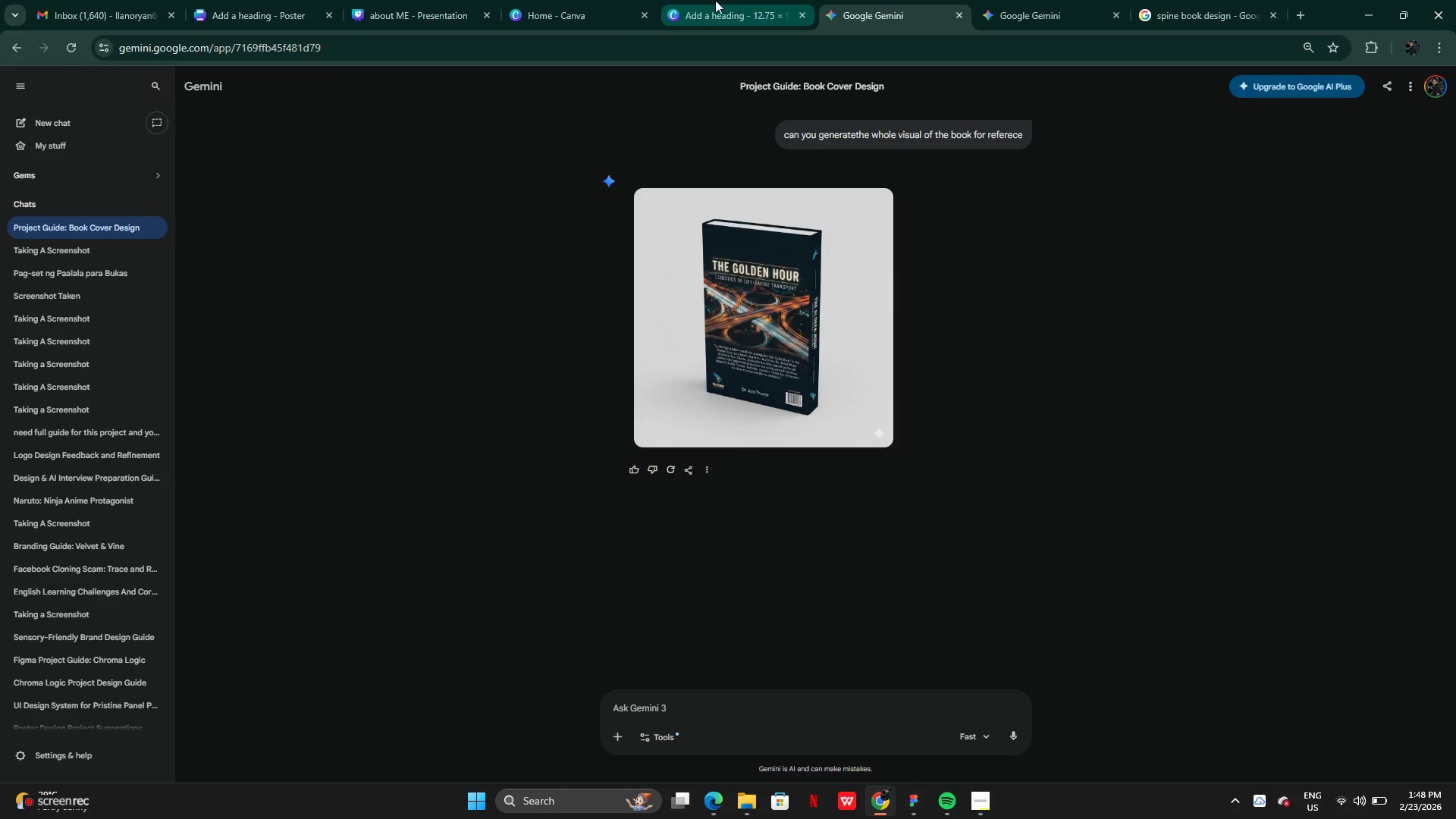 
left_click([714, 2])
 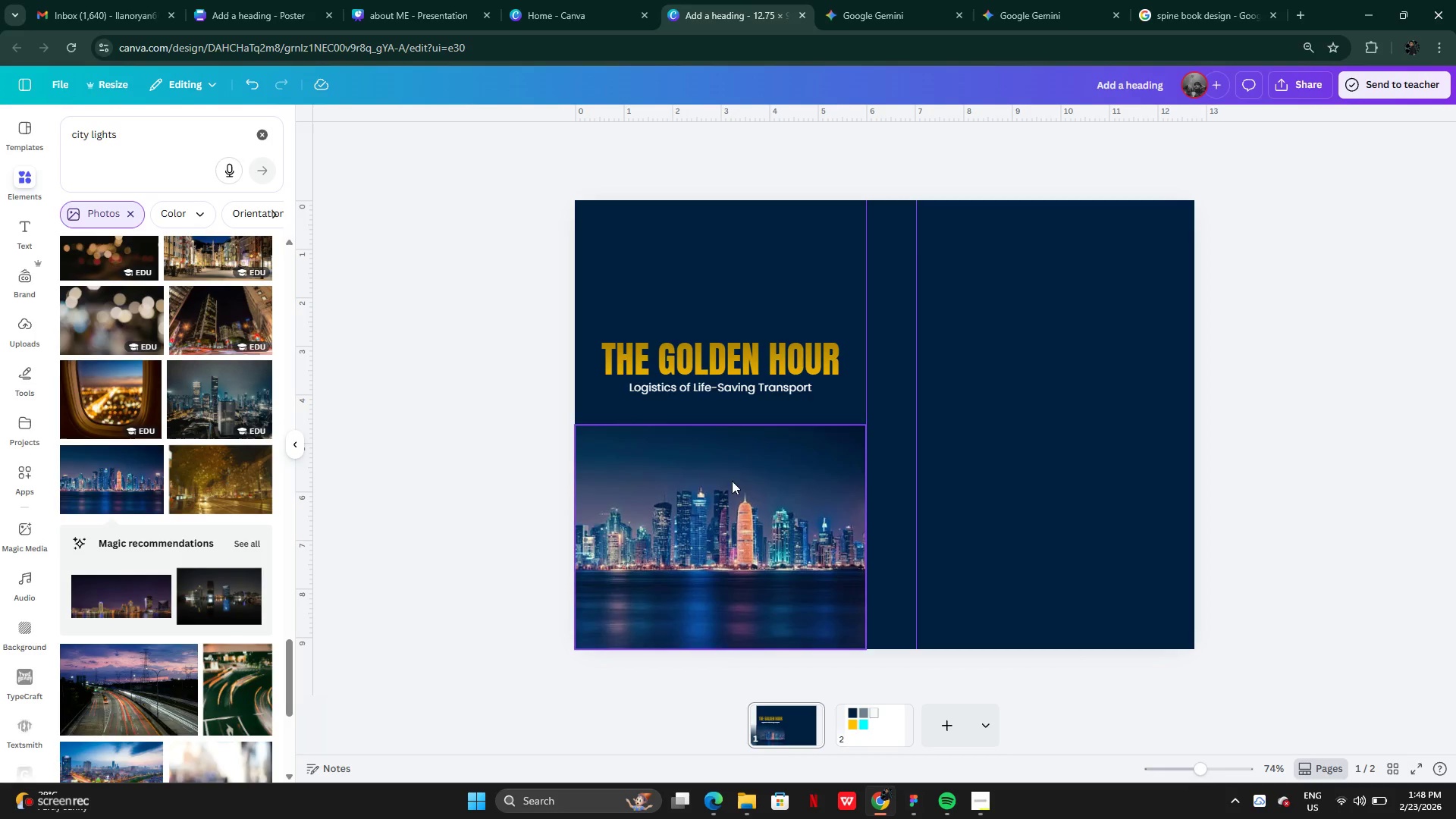 
left_click_drag(start_coordinate=[726, 537], to_coordinate=[730, 410])
 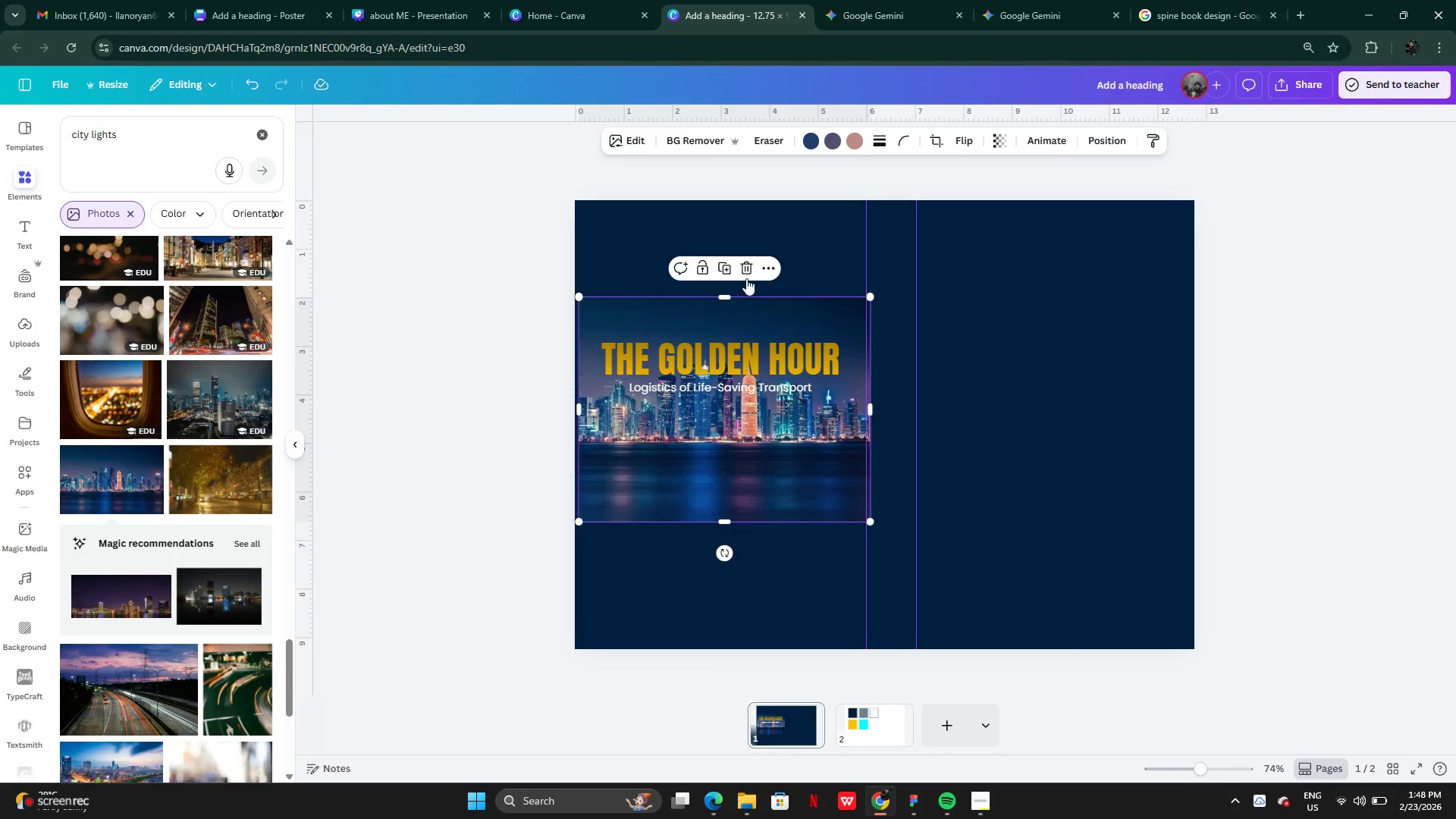 
left_click([748, 264])
 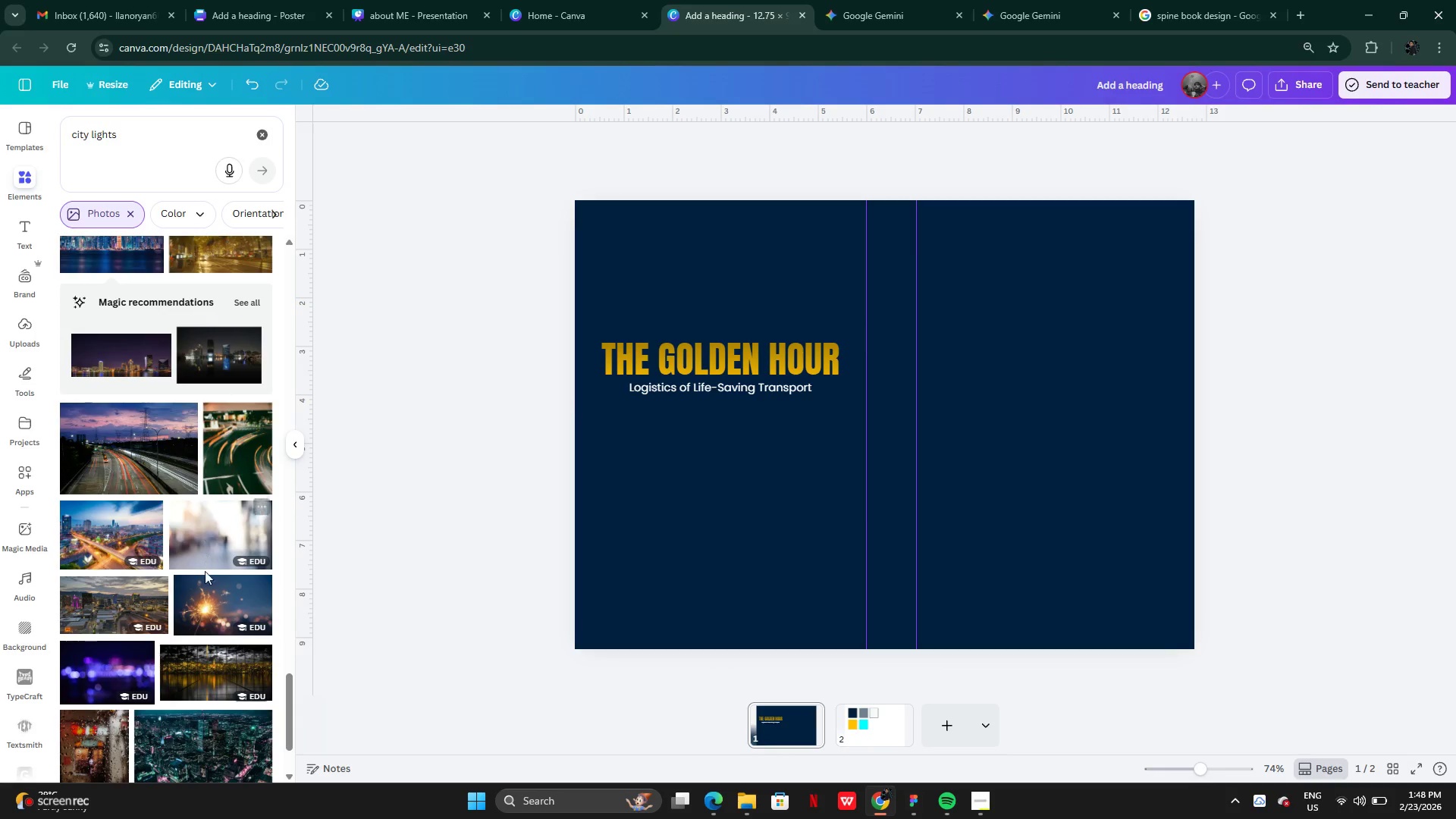 
left_click([200, 606])
 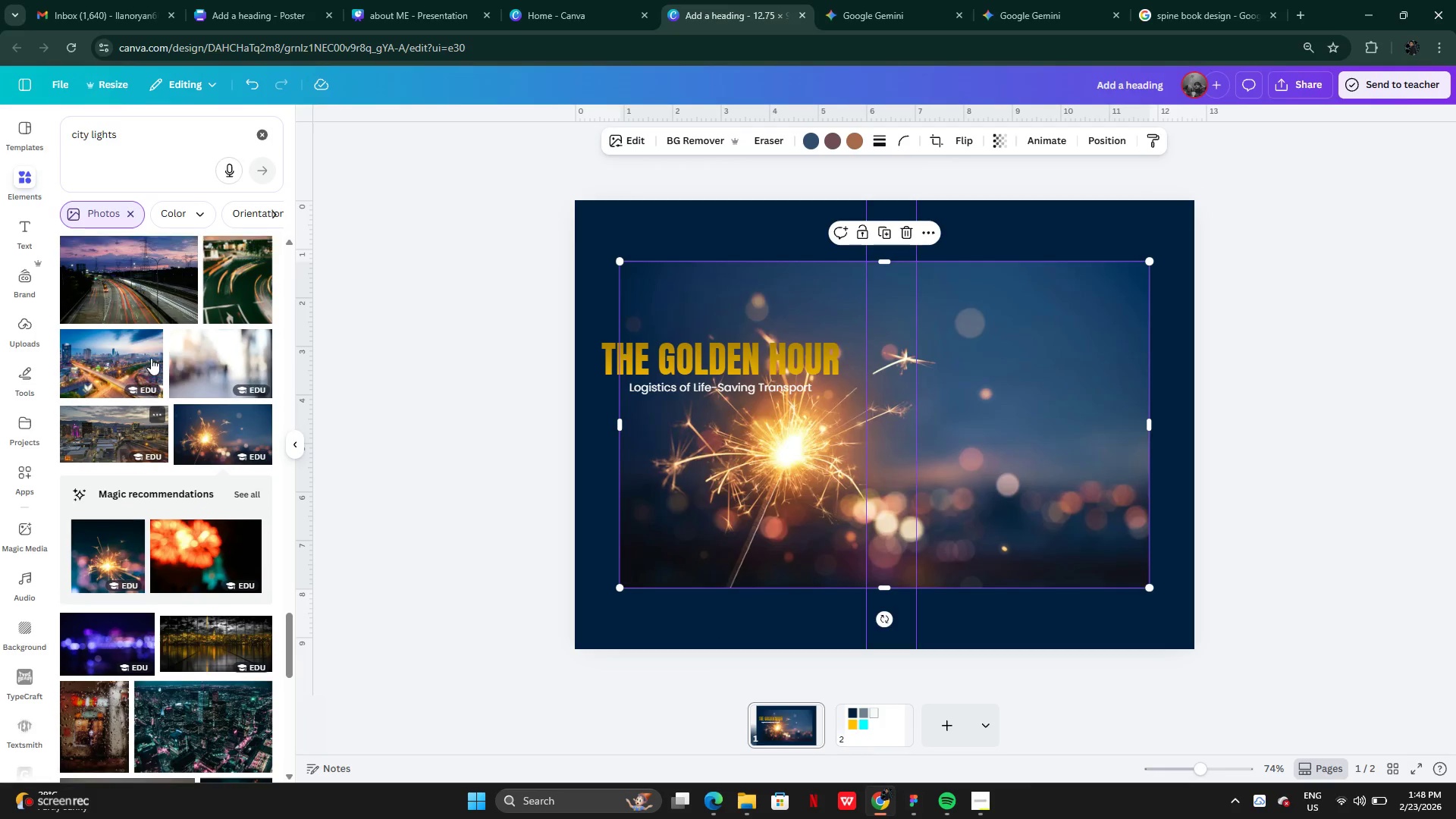 
left_click([143, 340])
 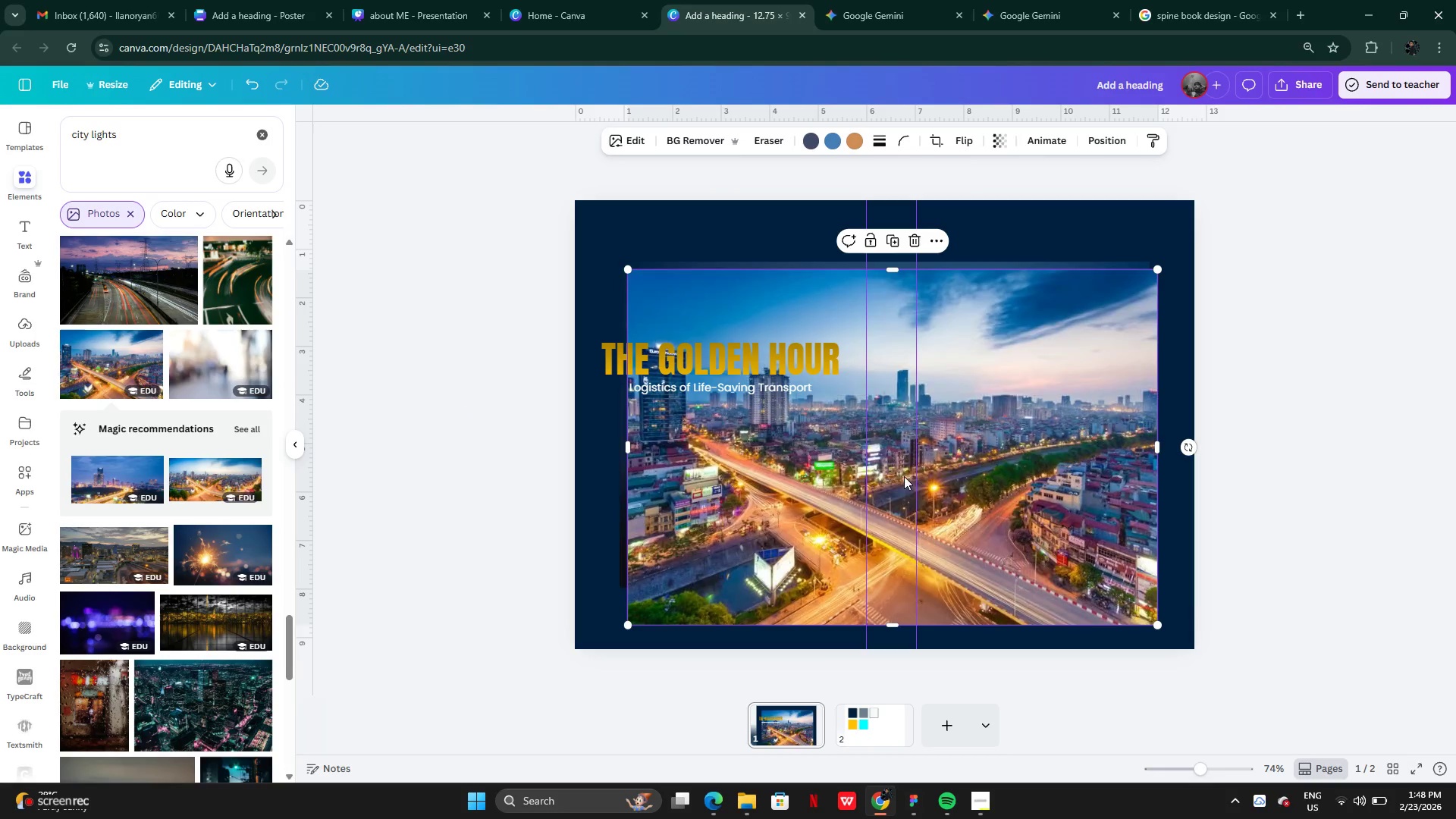 
left_click([986, 493])
 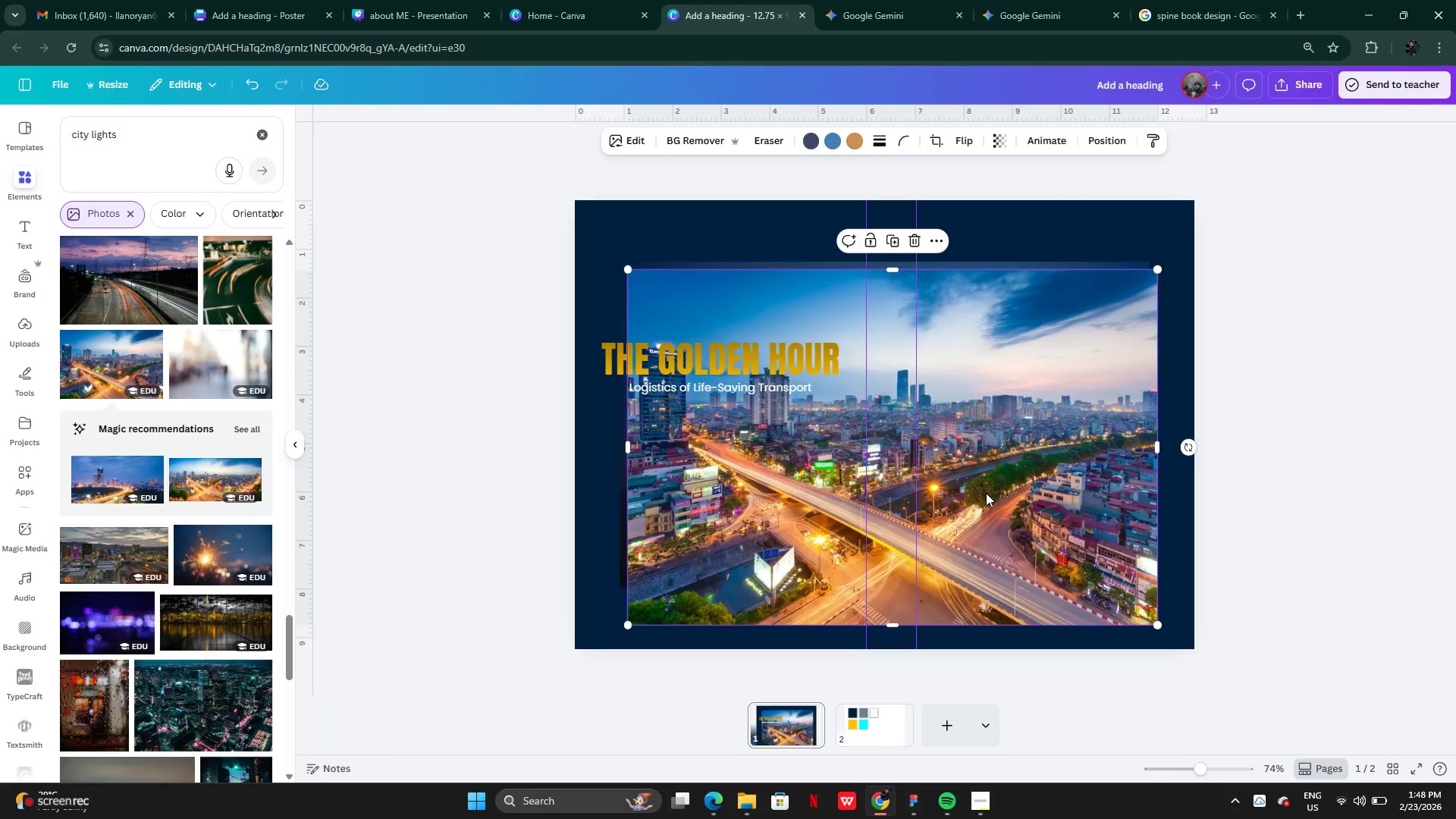 
key(Backspace)
 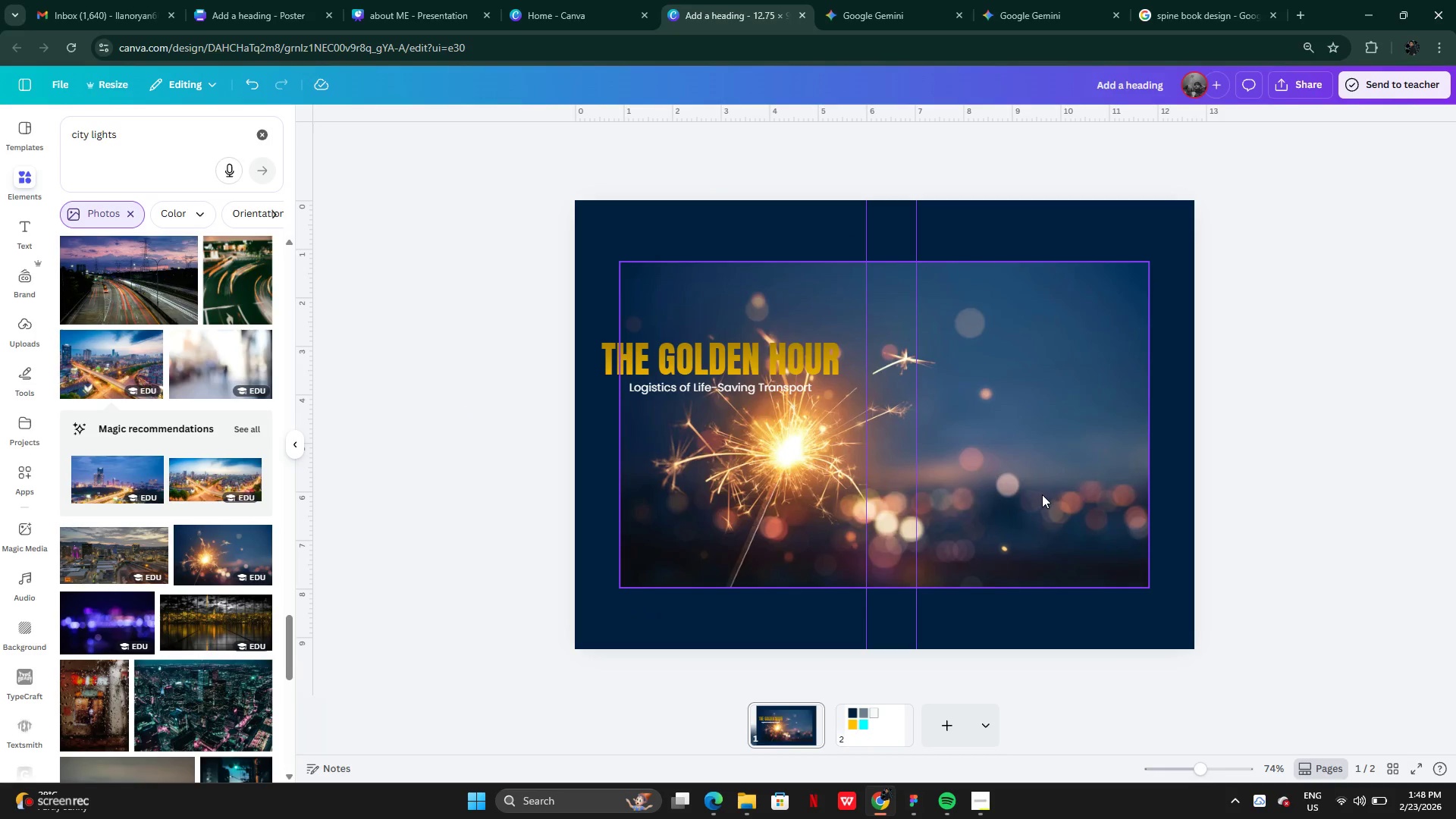 
left_click([1043, 494])
 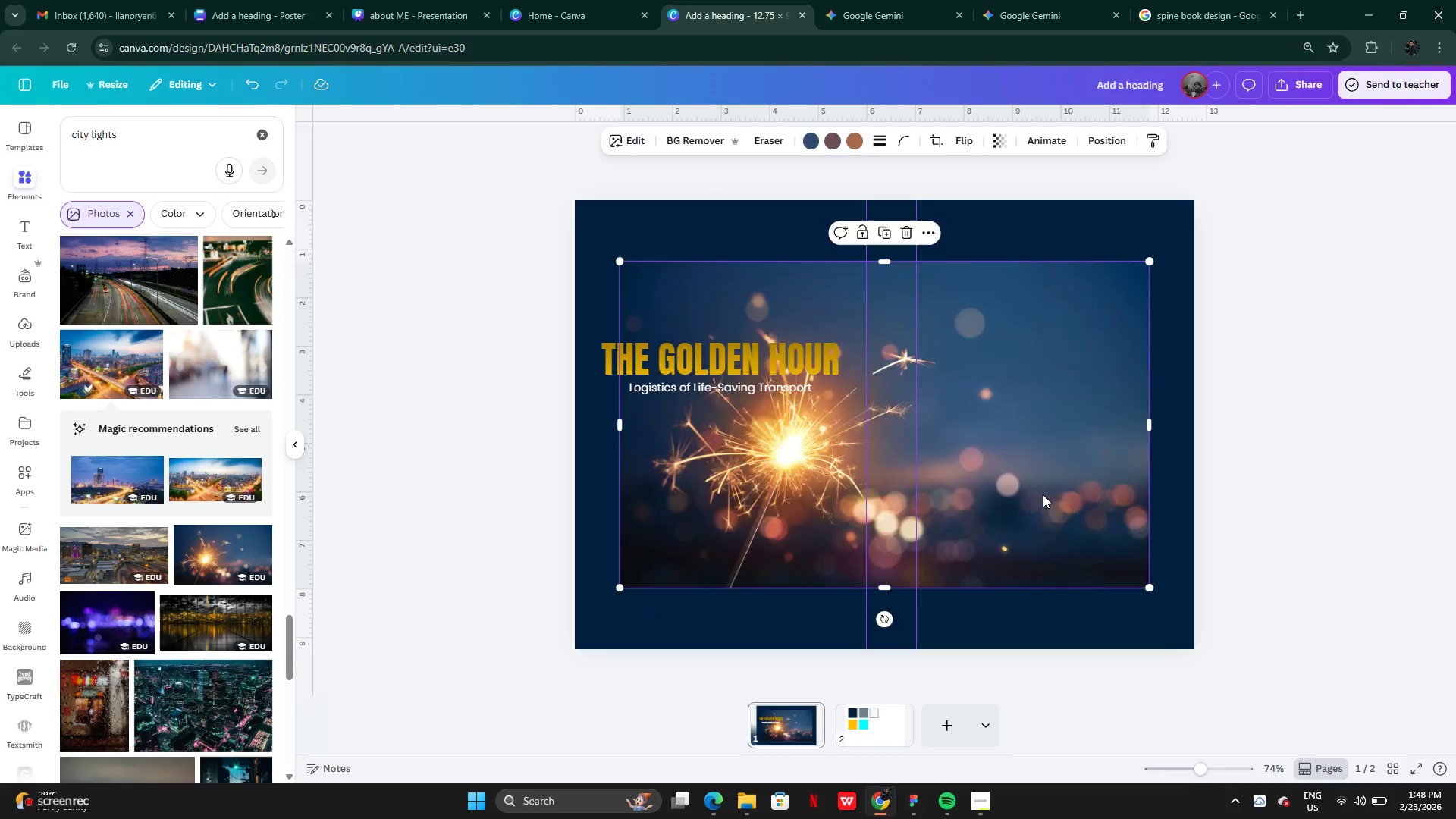 
key(Backspace)
 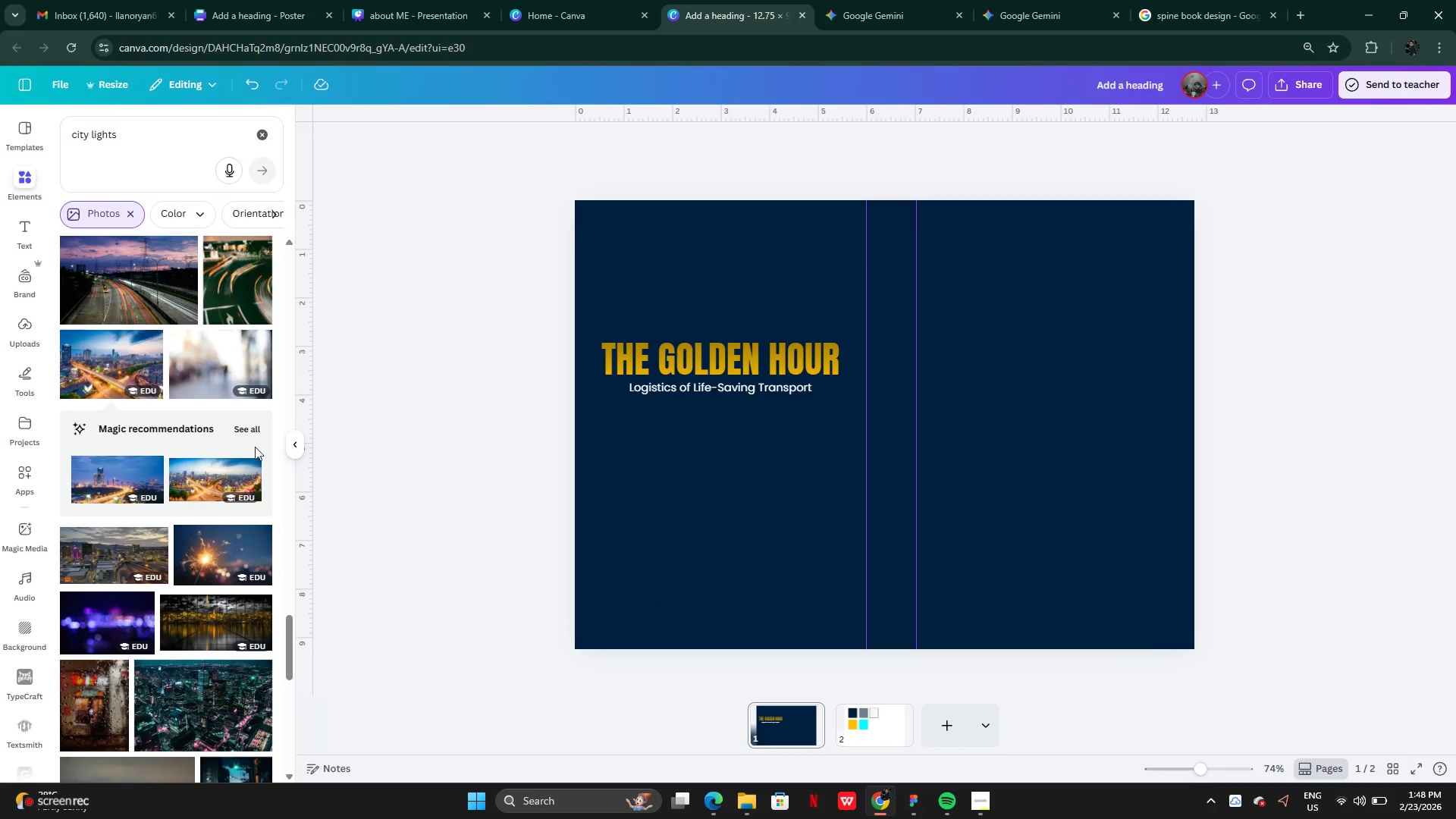 
left_click([255, 458])
 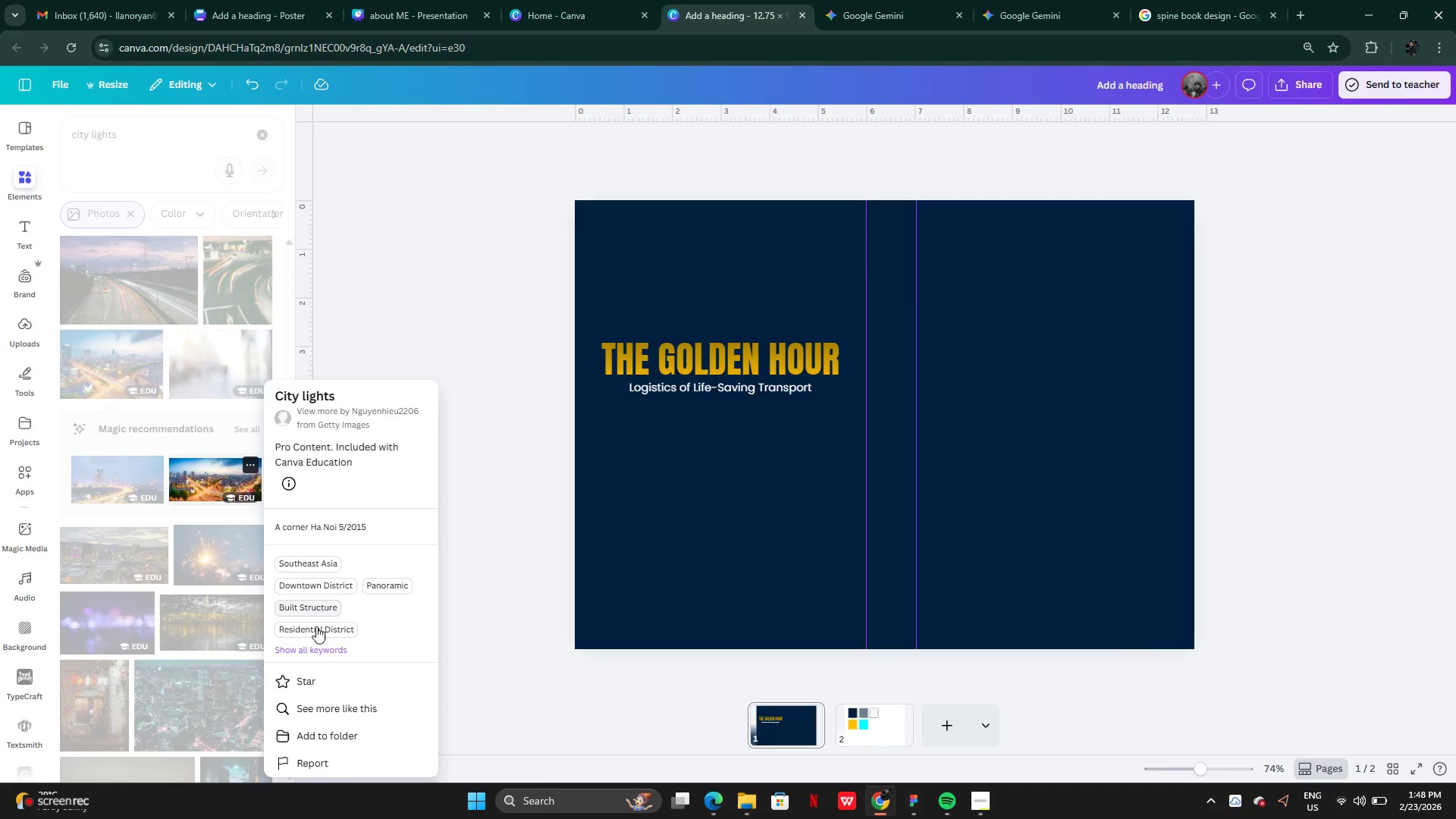 
left_click([322, 713])
 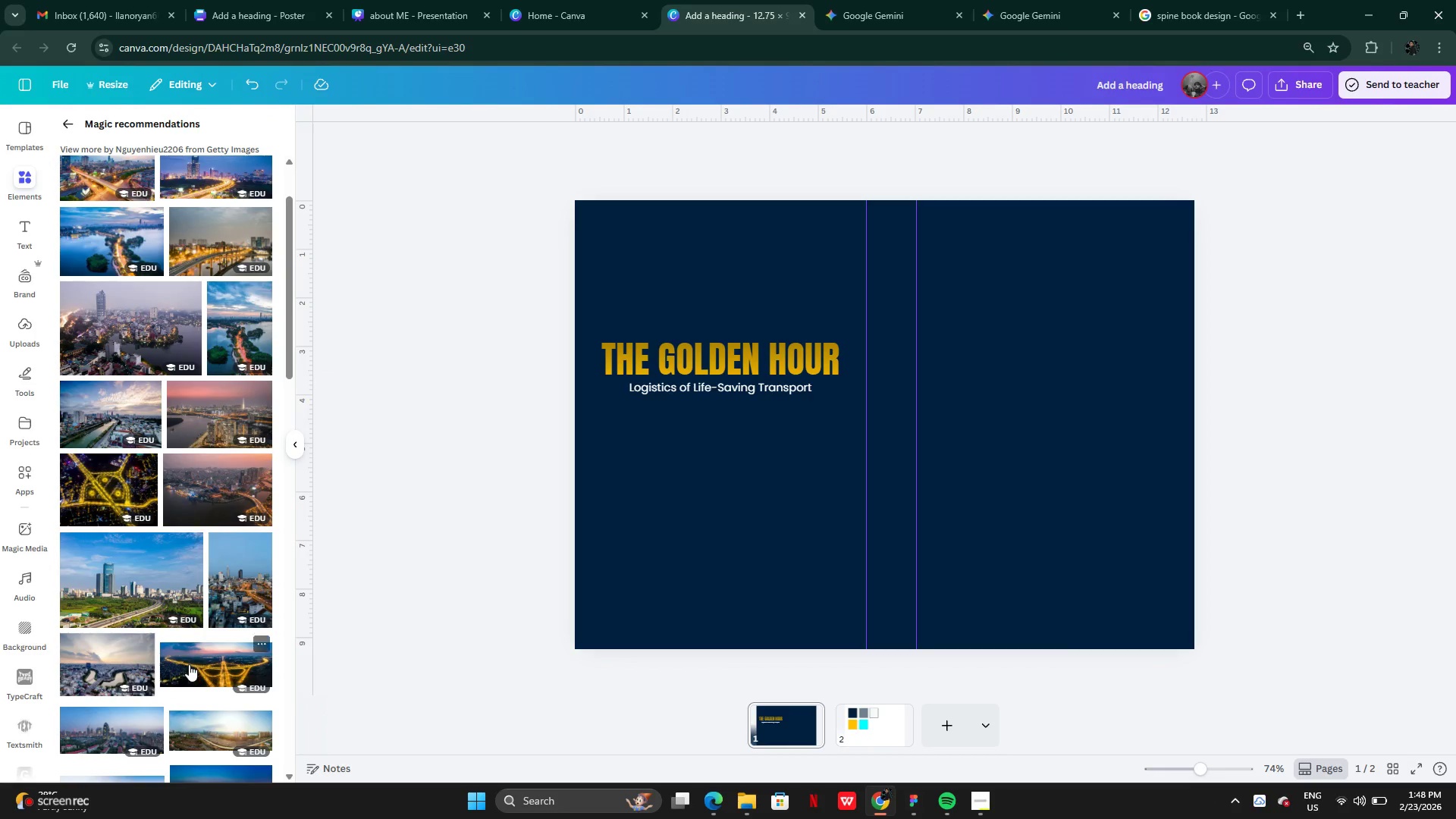 
wait(5.28)
 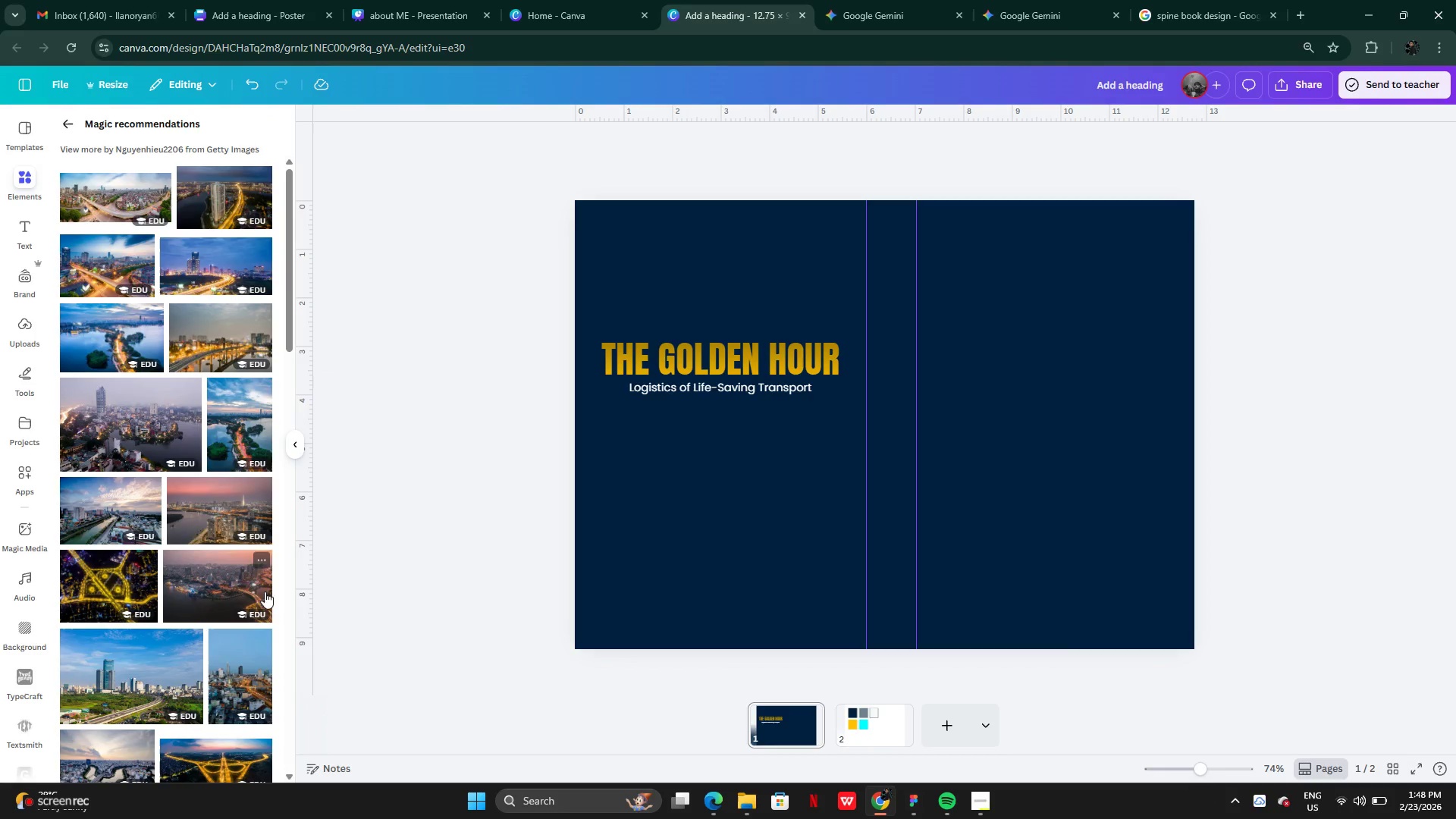 
mouse_move([143, 485])
 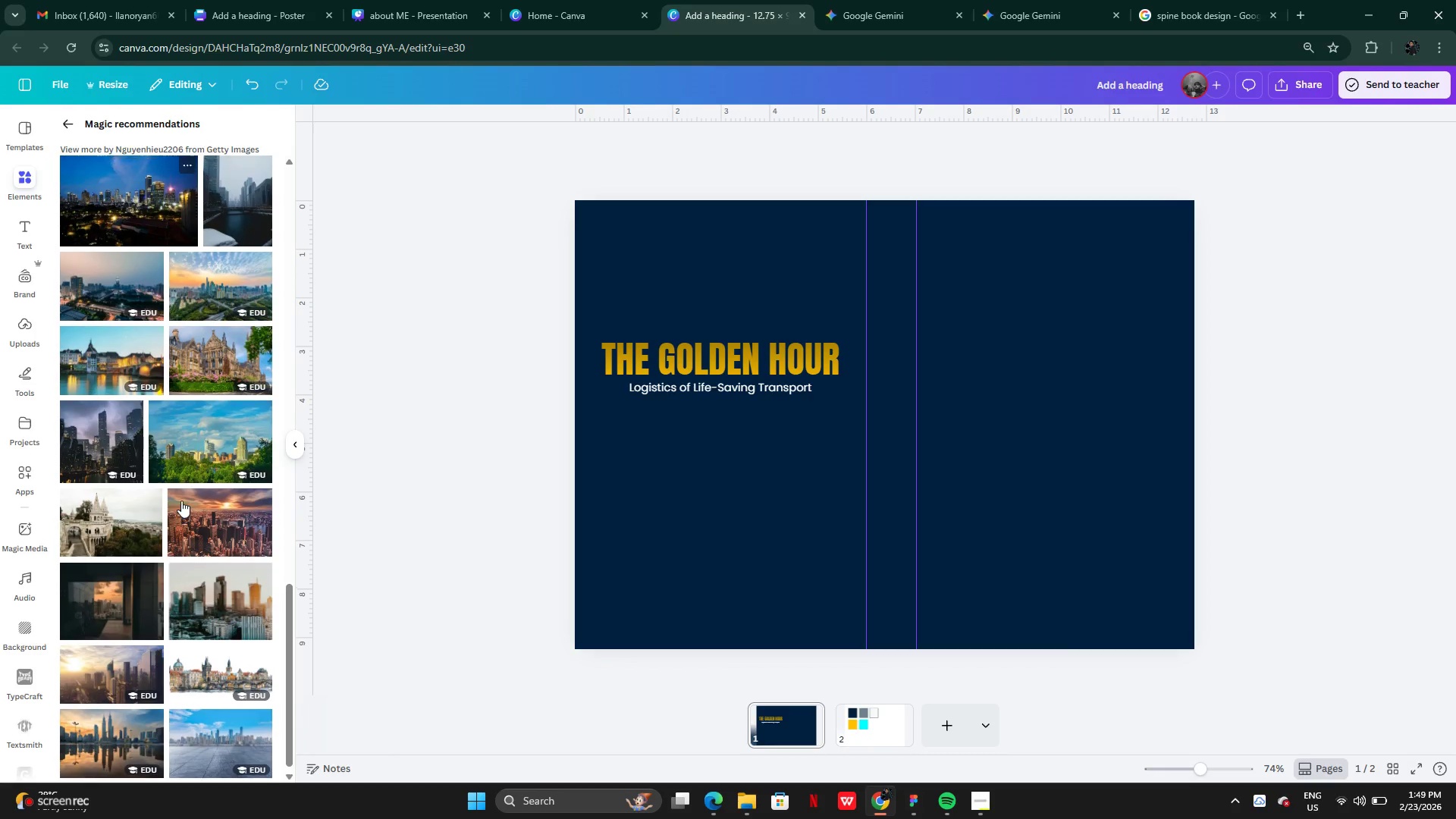 
wait(11.57)
 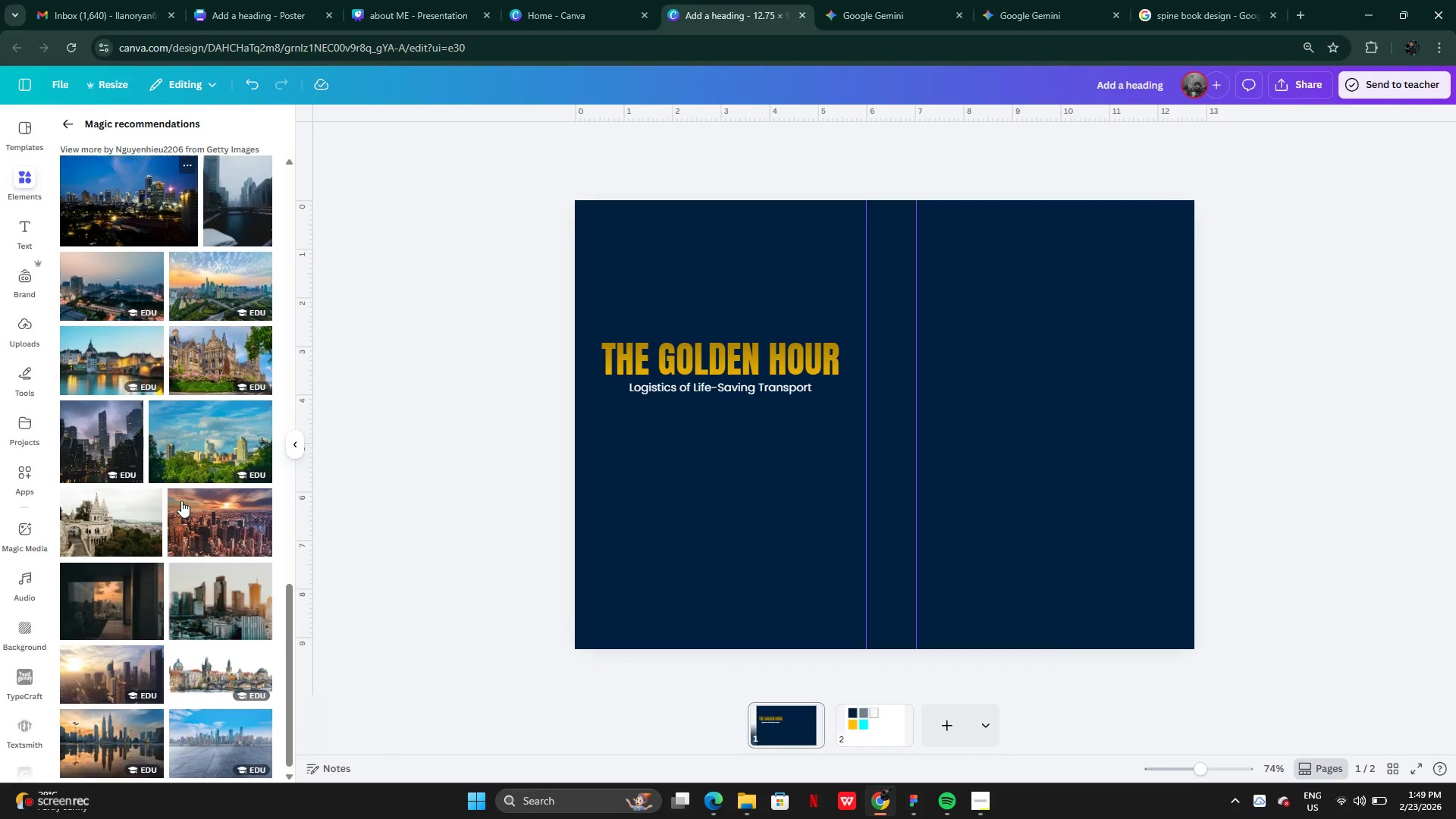 
left_click([207, 535])
 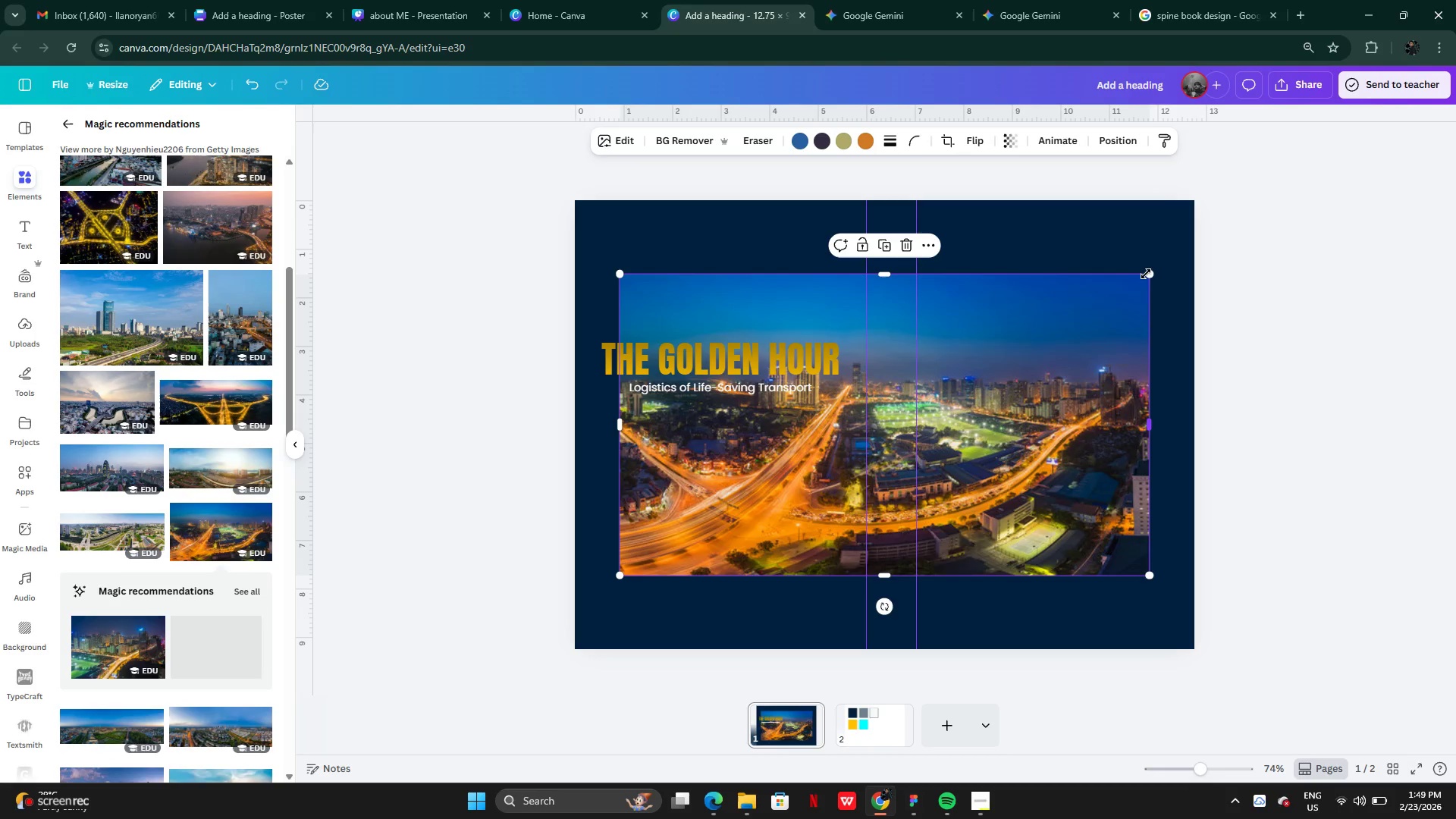 
left_click_drag(start_coordinate=[1146, 268], to_coordinate=[896, 438])
 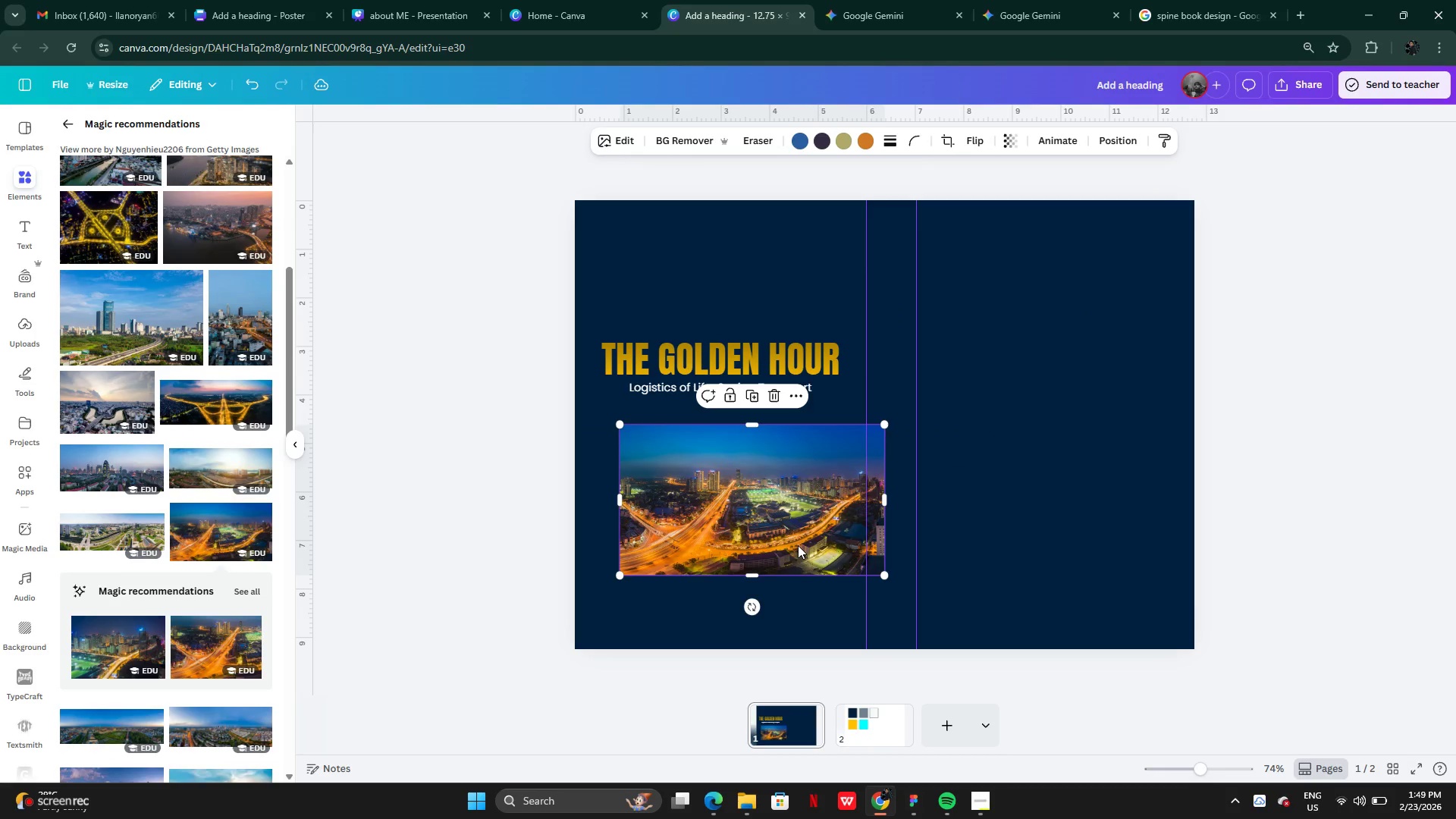 
left_click_drag(start_coordinate=[798, 545], to_coordinate=[767, 532])
 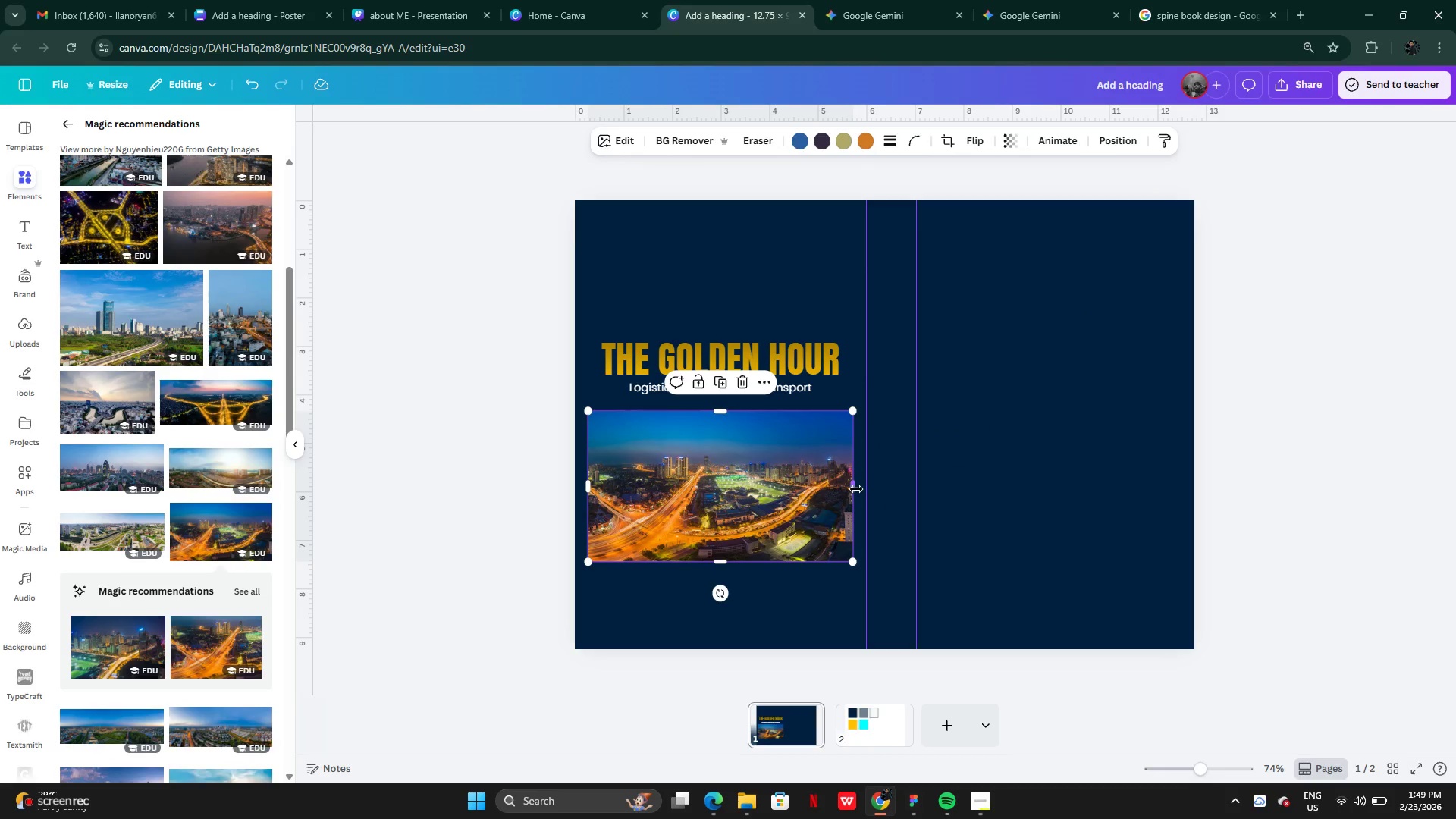 
left_click_drag(start_coordinate=[856, 489], to_coordinate=[827, 487])
 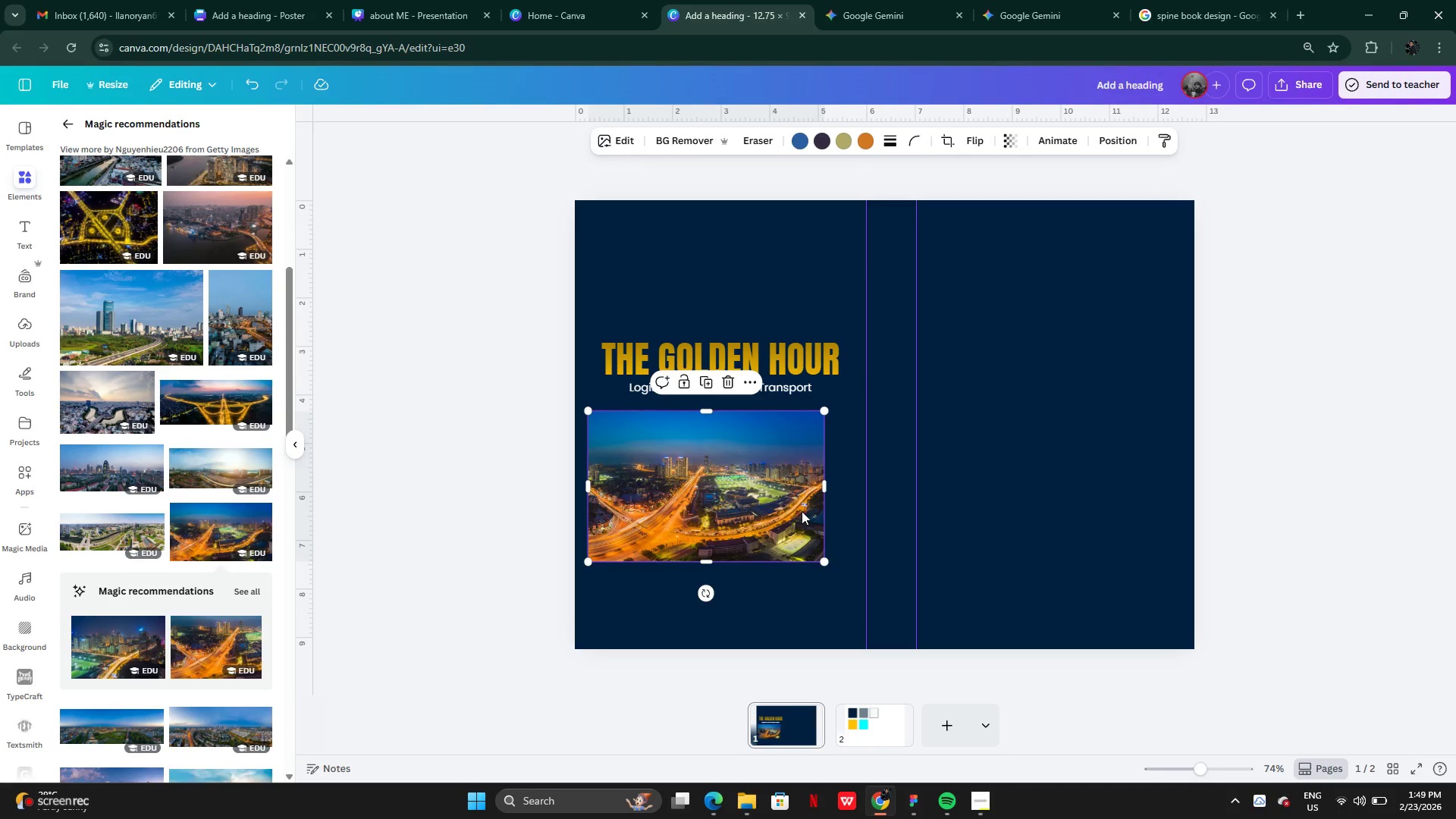 
left_click_drag(start_coordinate=[799, 510], to_coordinate=[814, 507])
 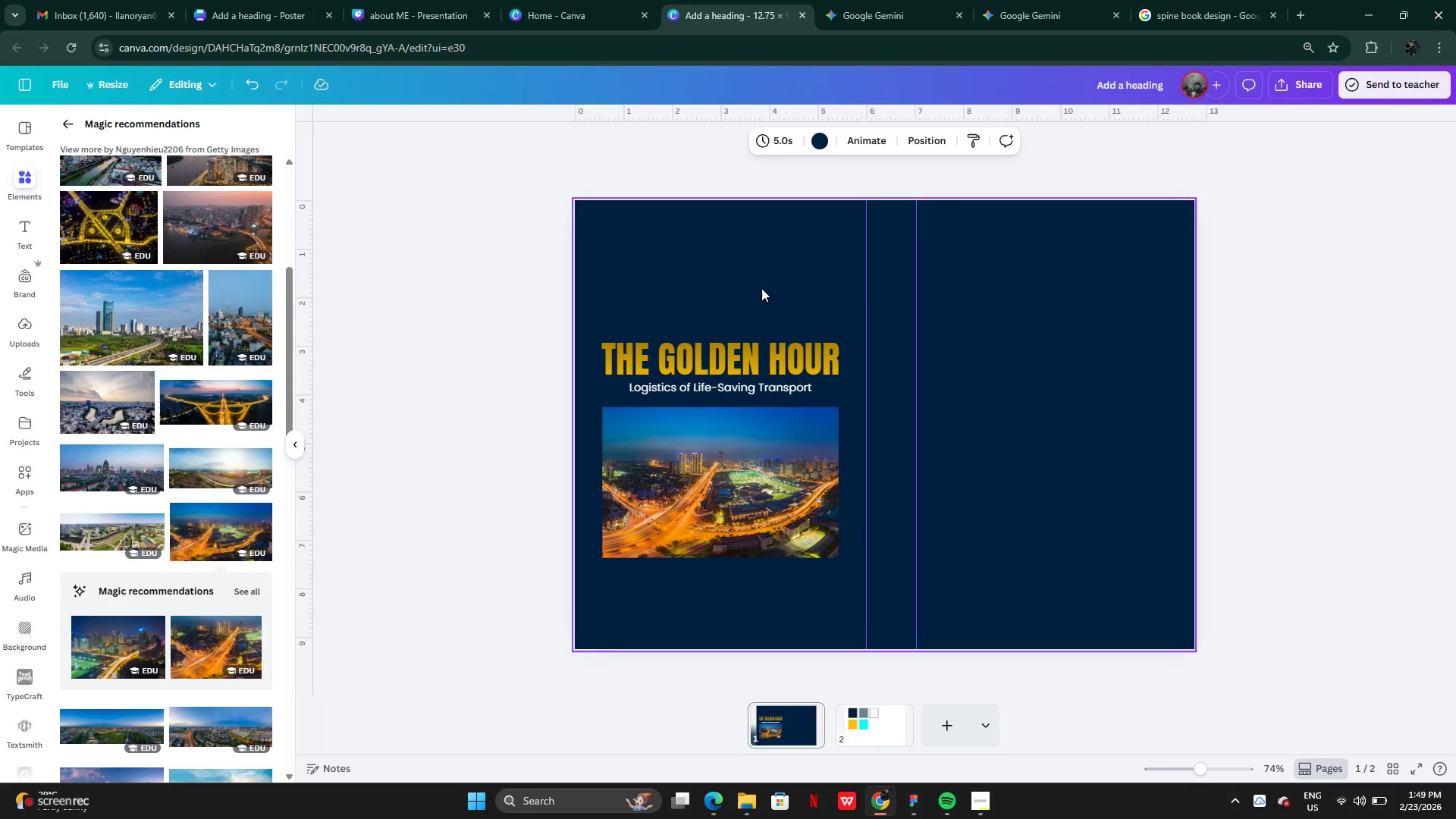 
left_click_drag(start_coordinate=[761, 288], to_coordinate=[764, 388])
 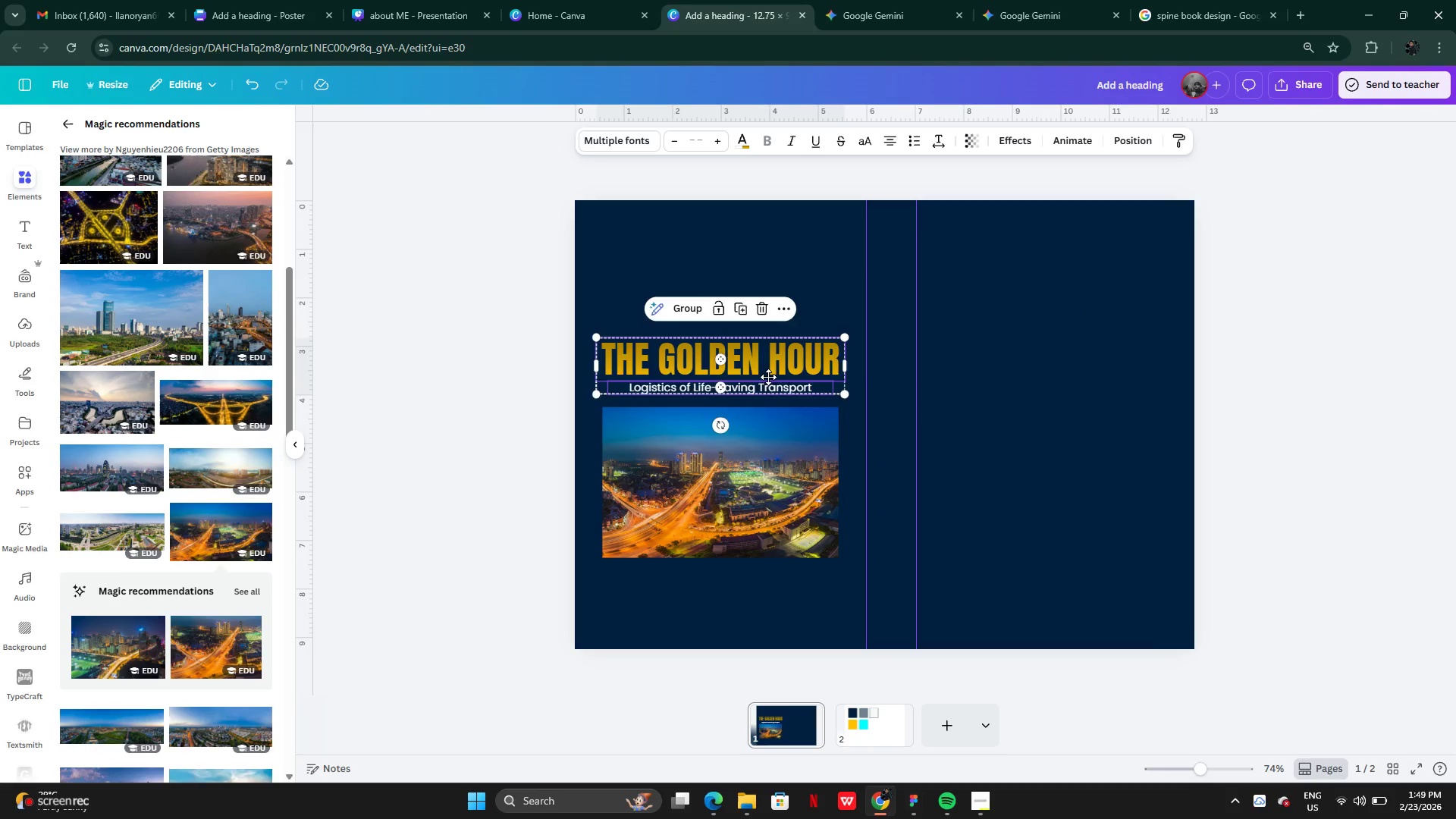 
left_click_drag(start_coordinate=[767, 388], to_coordinate=[768, 348])
 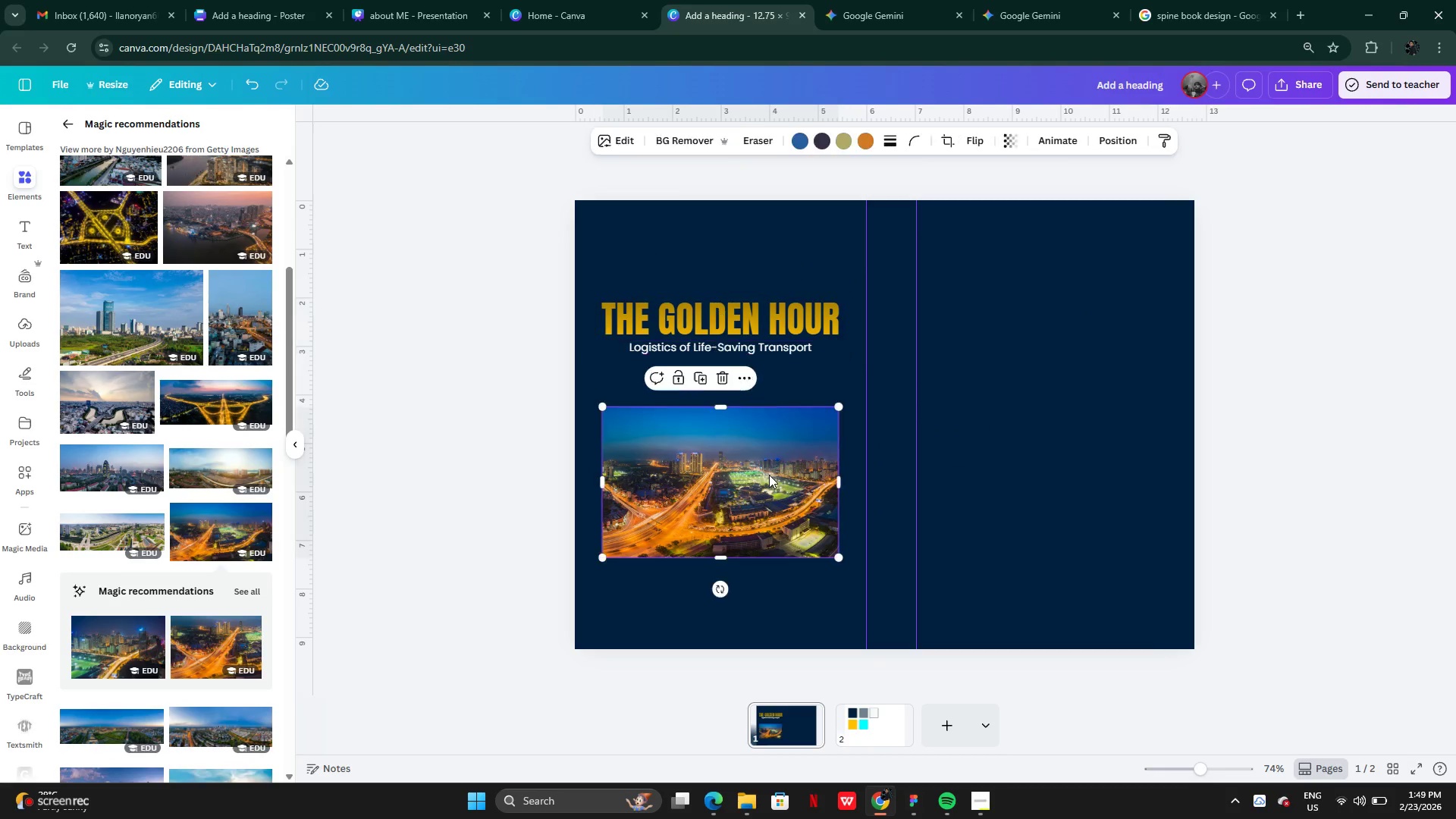 
left_click([769, 475])
 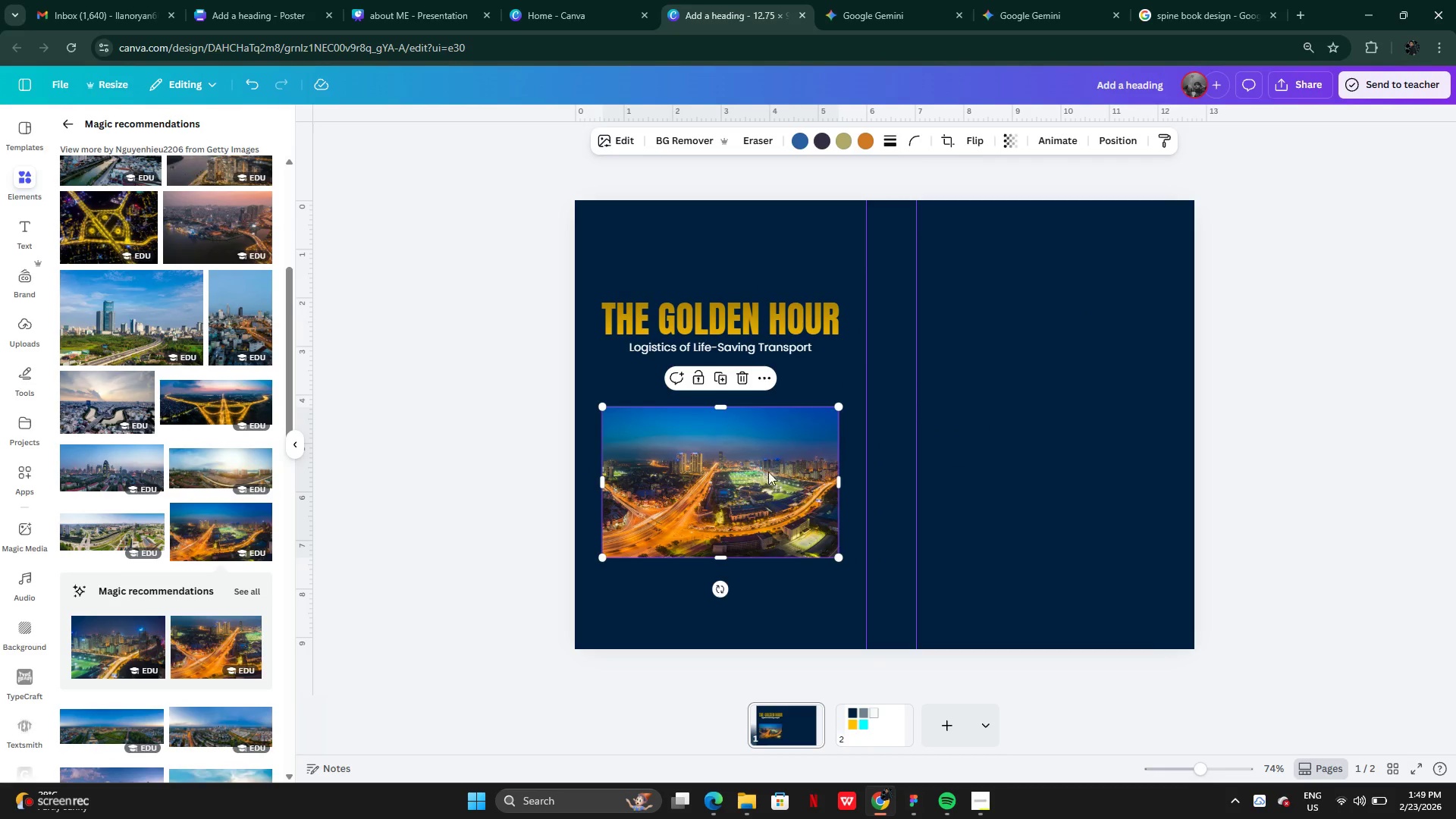 
left_click_drag(start_coordinate=[769, 479], to_coordinate=[771, 443])
 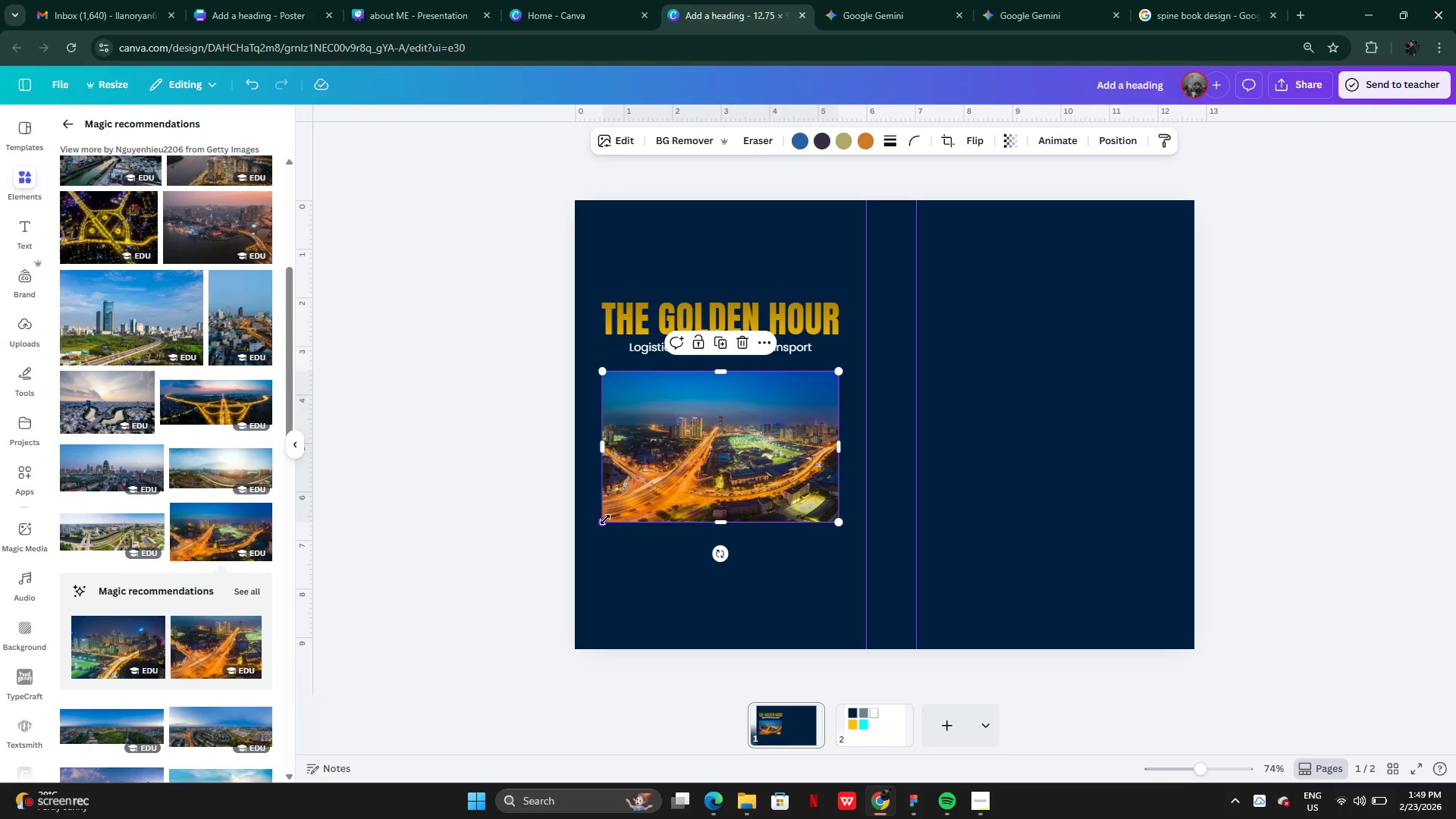 
left_click_drag(start_coordinate=[605, 519], to_coordinate=[598, 526])
 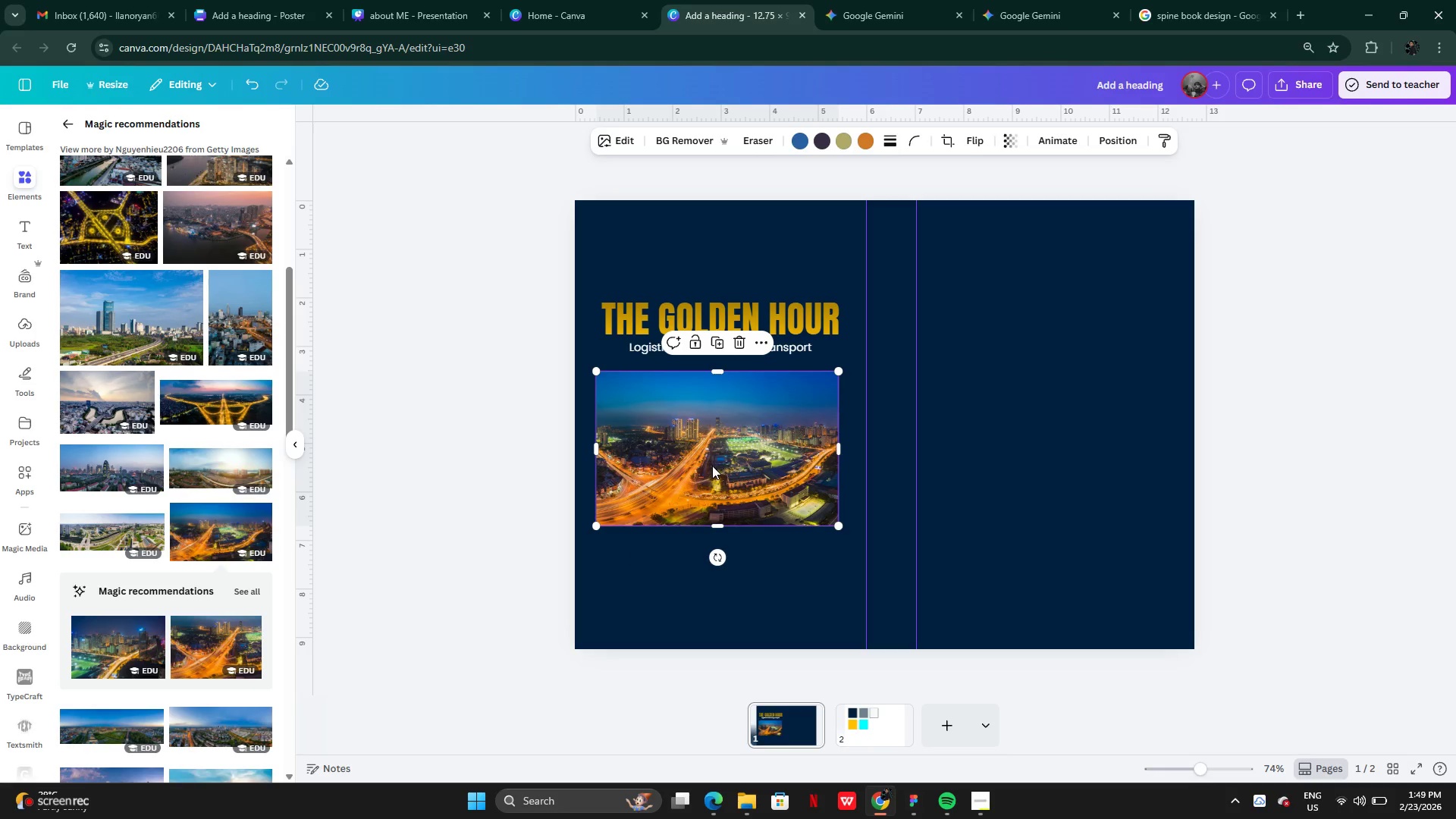 
left_click_drag(start_coordinate=[711, 466], to_coordinate=[713, 472])
 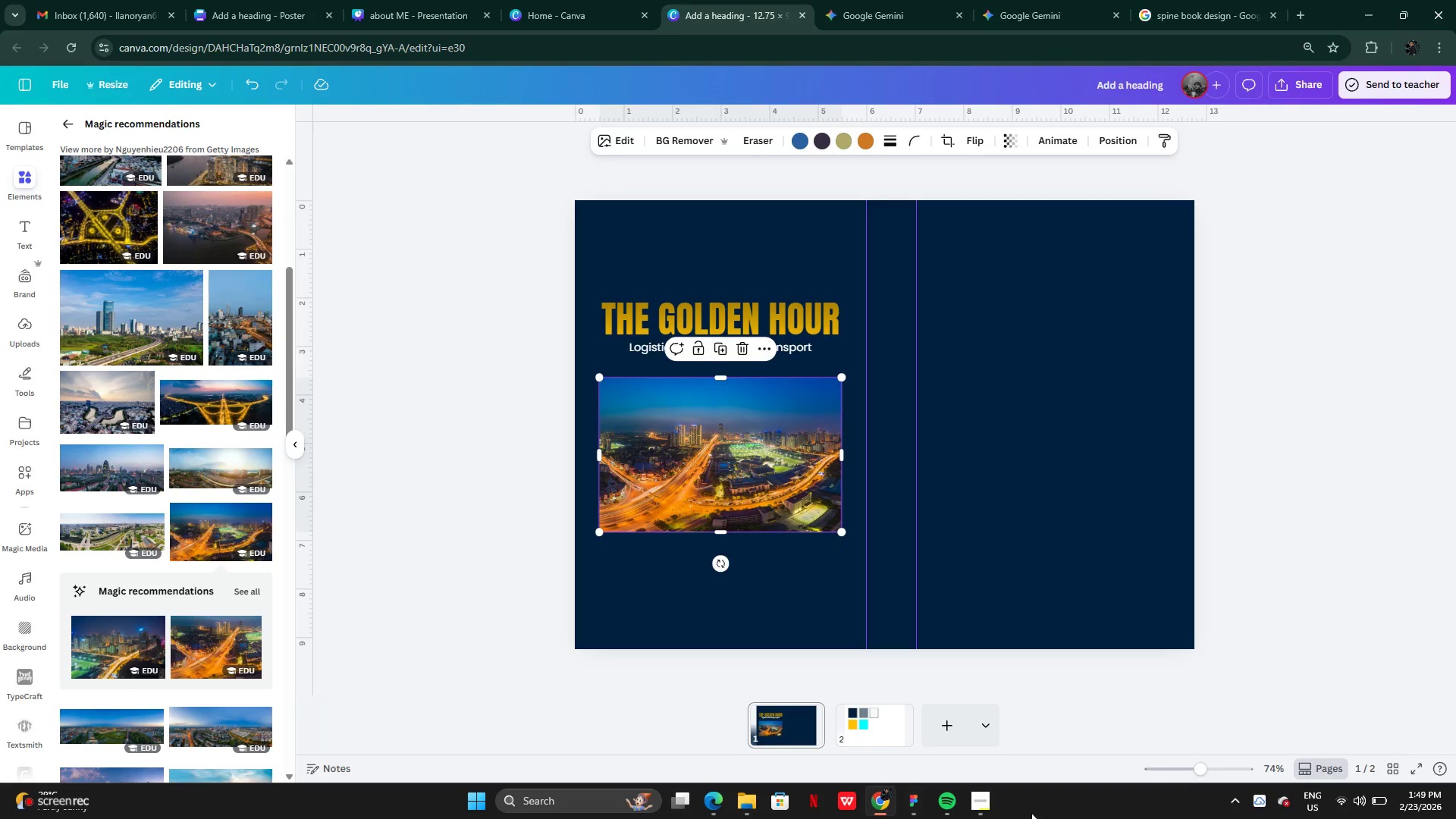 
left_click([990, 799])